 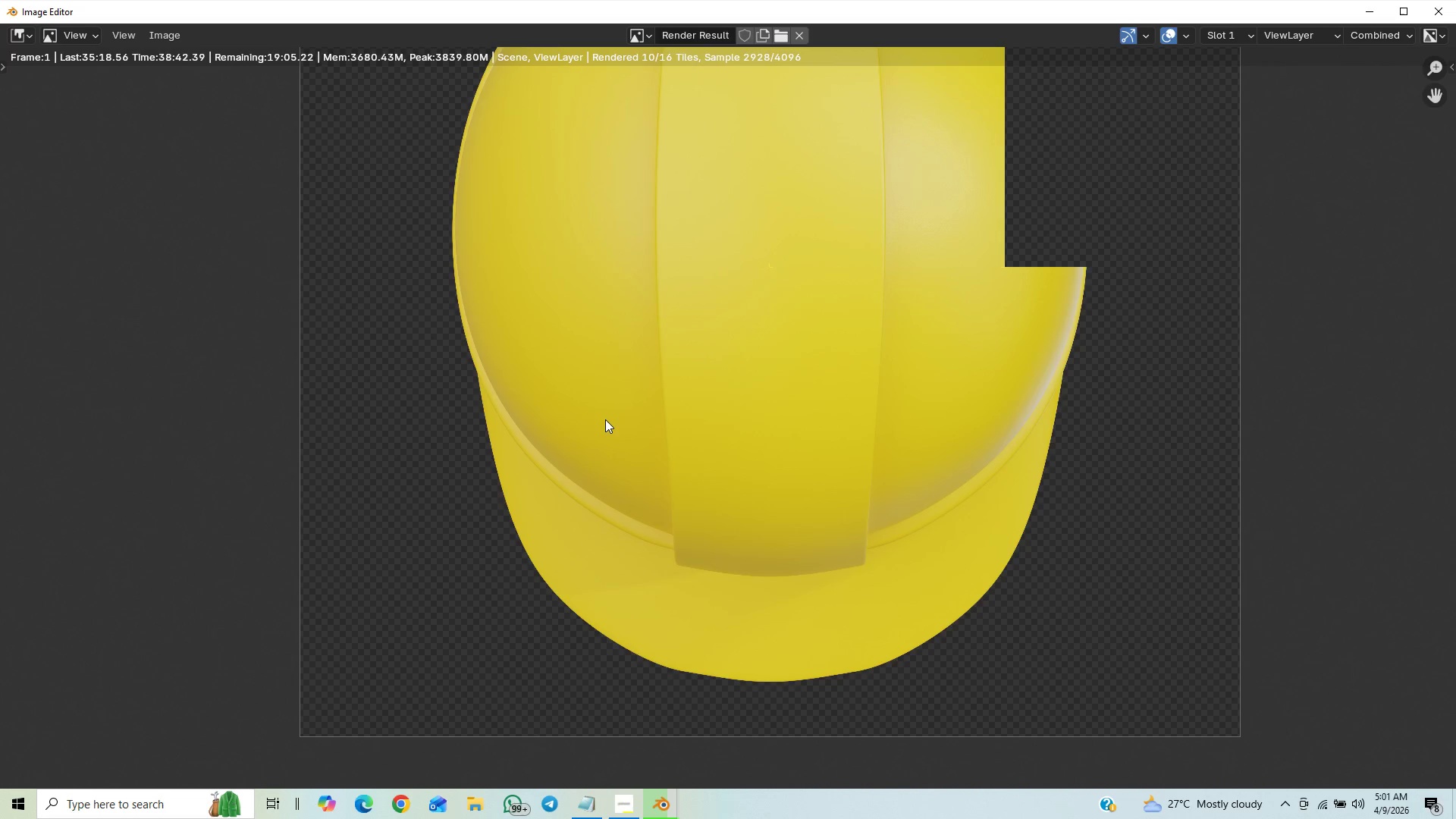 
scroll: coordinate [620, 369], scroll_direction: down, amount: 2.0
 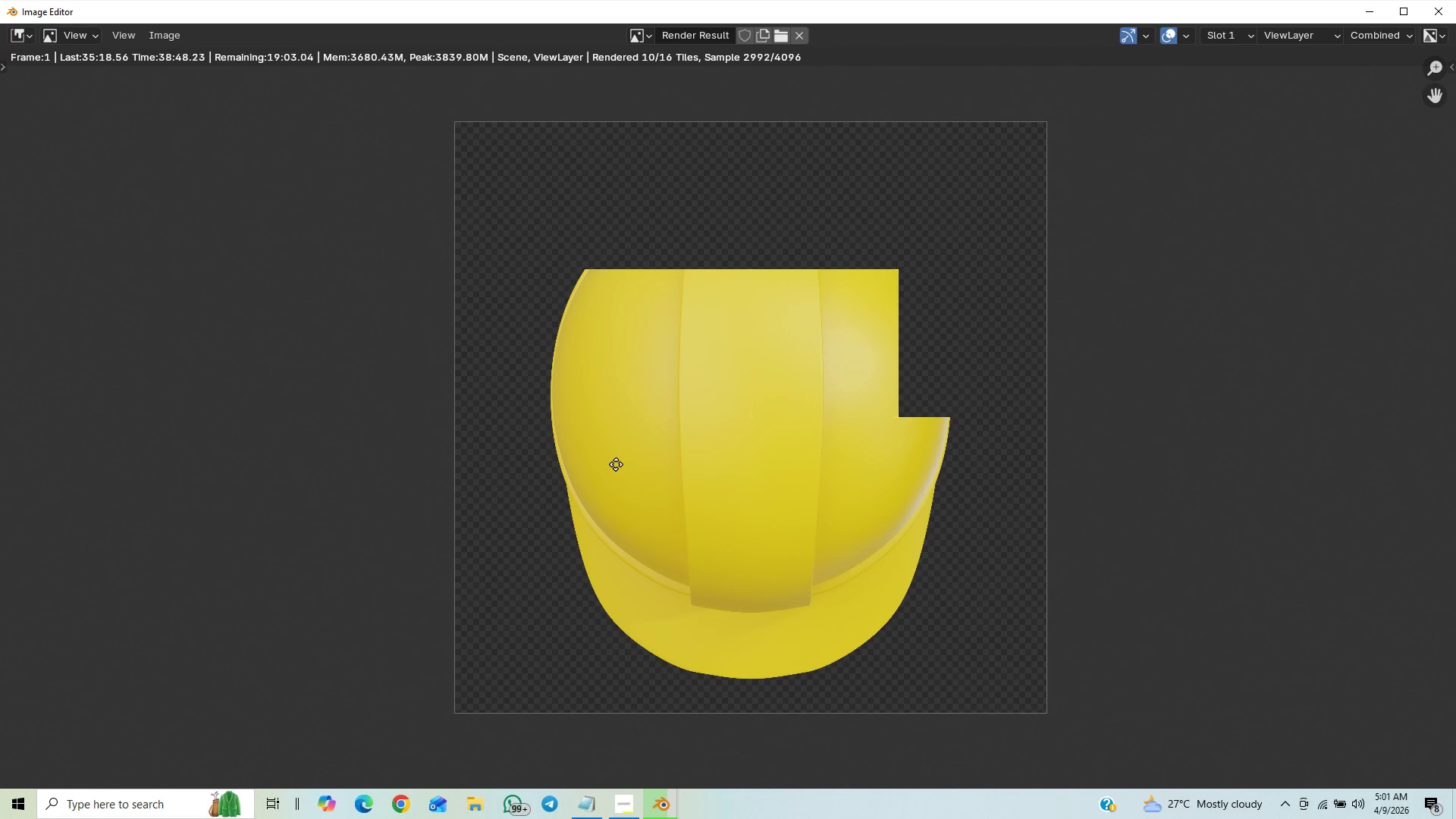 
scroll: coordinate [608, 452], scroll_direction: up, amount: 3.0
 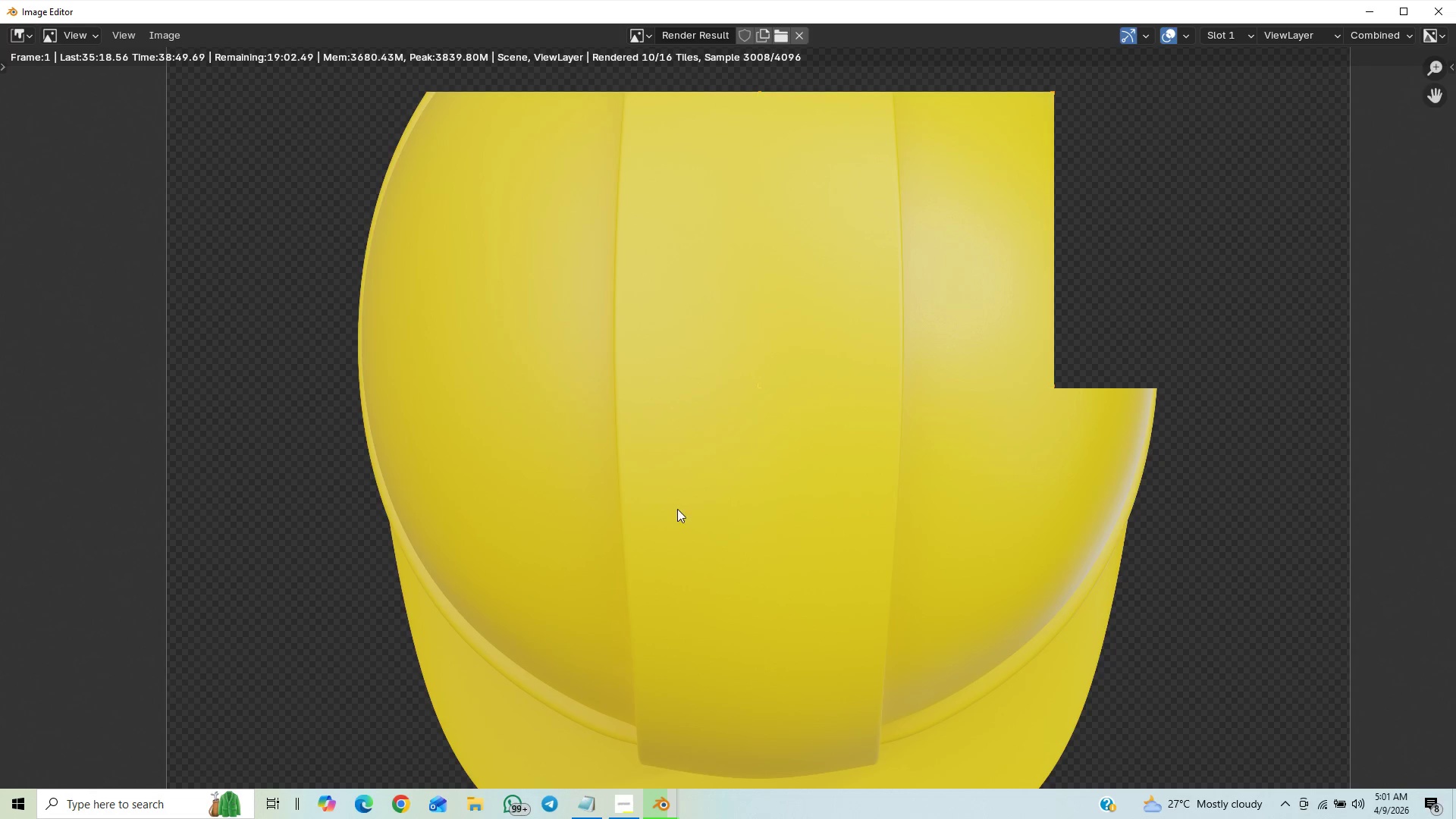 
scroll: coordinate [667, 392], scroll_direction: down, amount: 15.0
 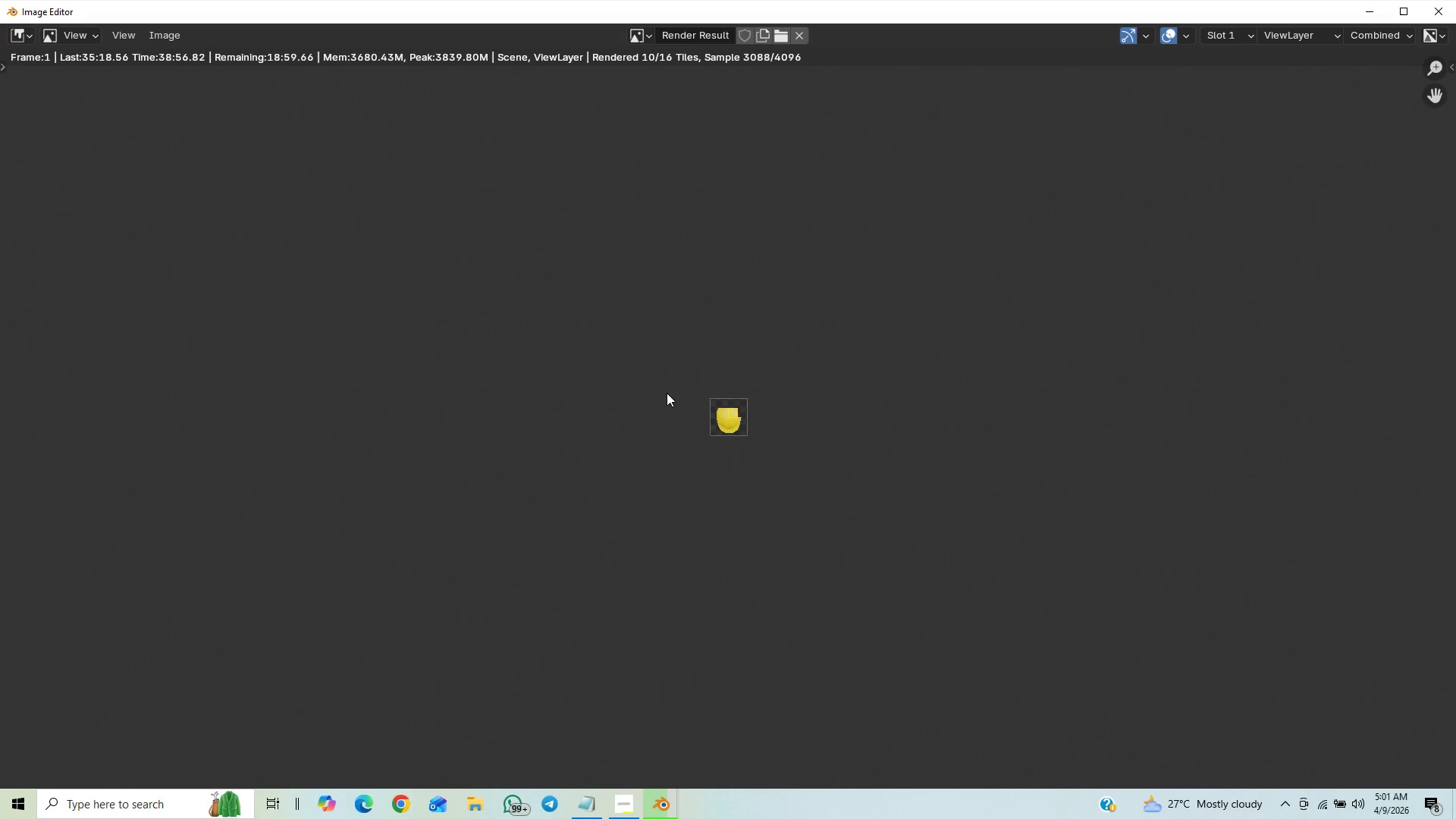 
scroll: coordinate [661, 413], scroll_direction: up, amount: 19.0
 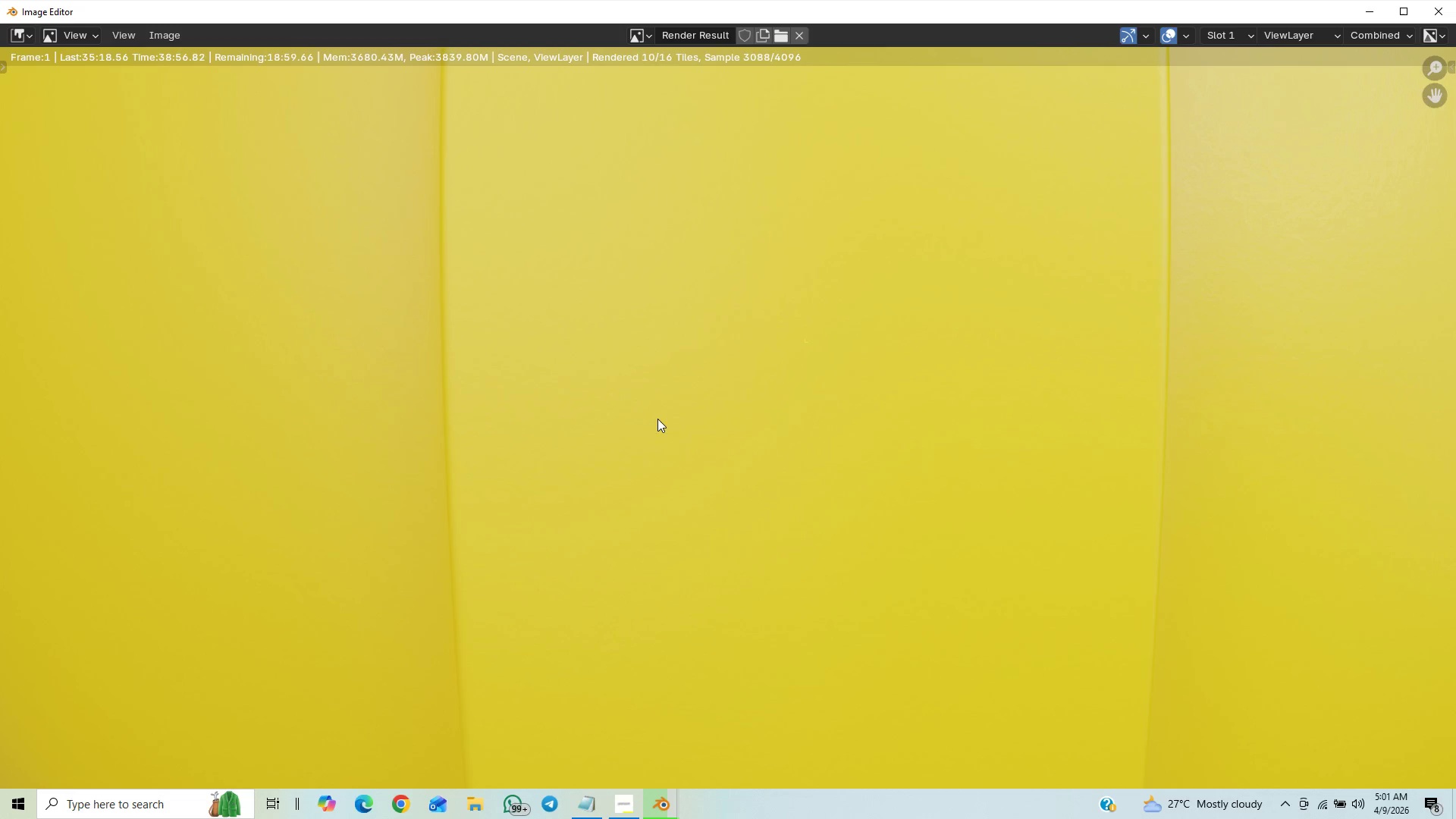 
scroll: coordinate [657, 419], scroll_direction: down, amount: 6.0
 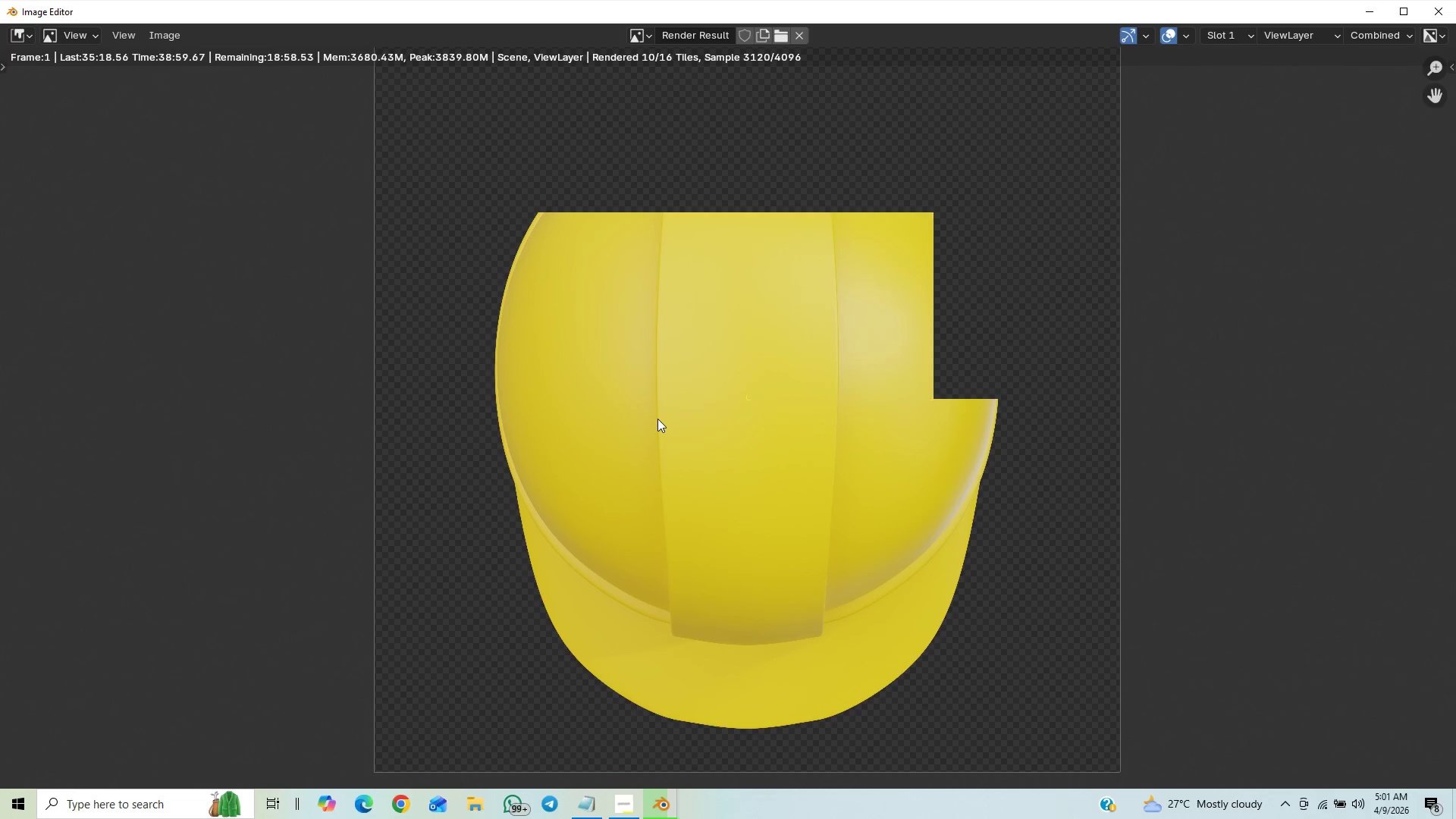 
scroll: coordinate [657, 419], scroll_direction: up, amount: 1.0
 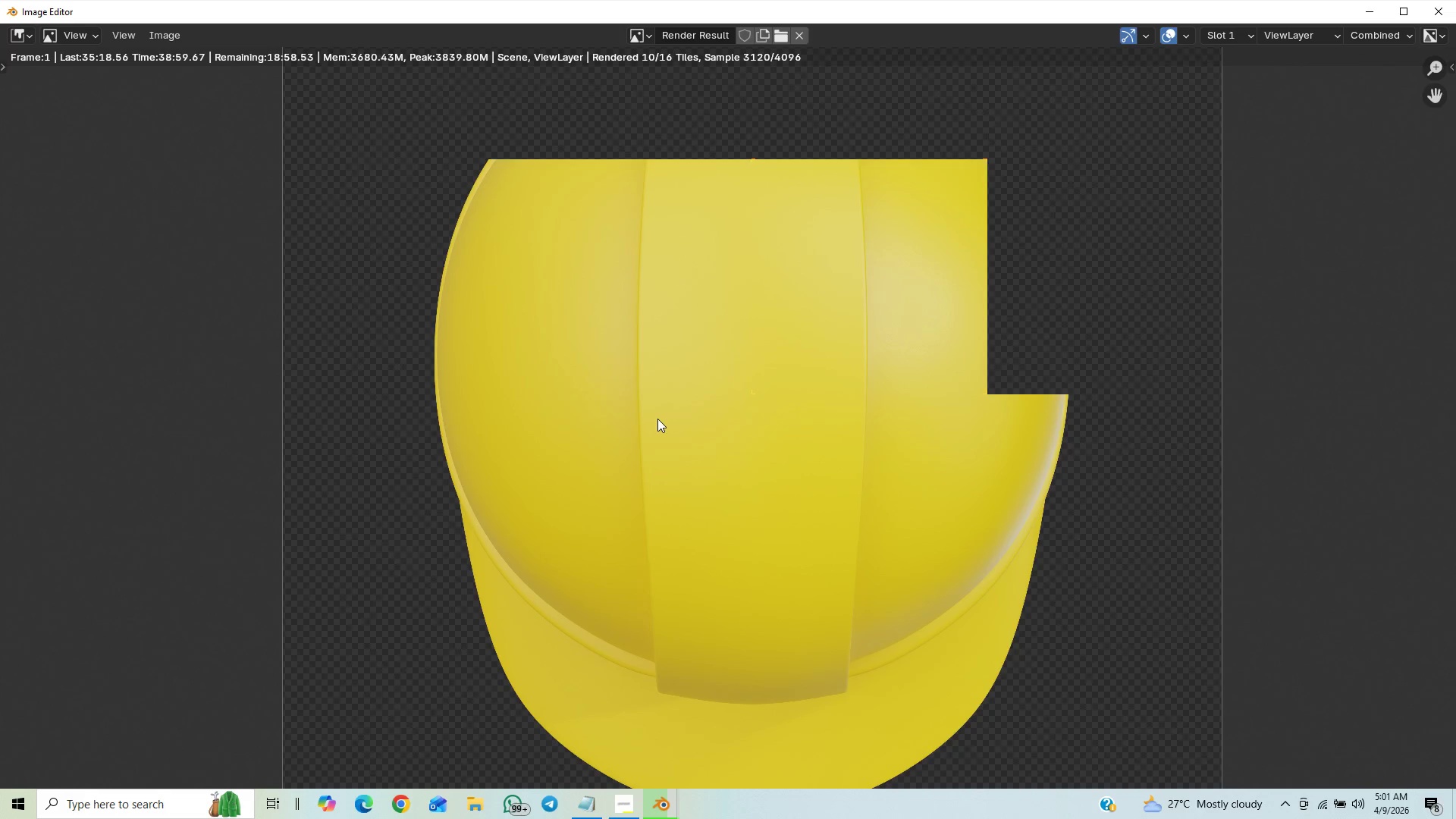 
scroll: coordinate [657, 419], scroll_direction: down, amount: 1.0
 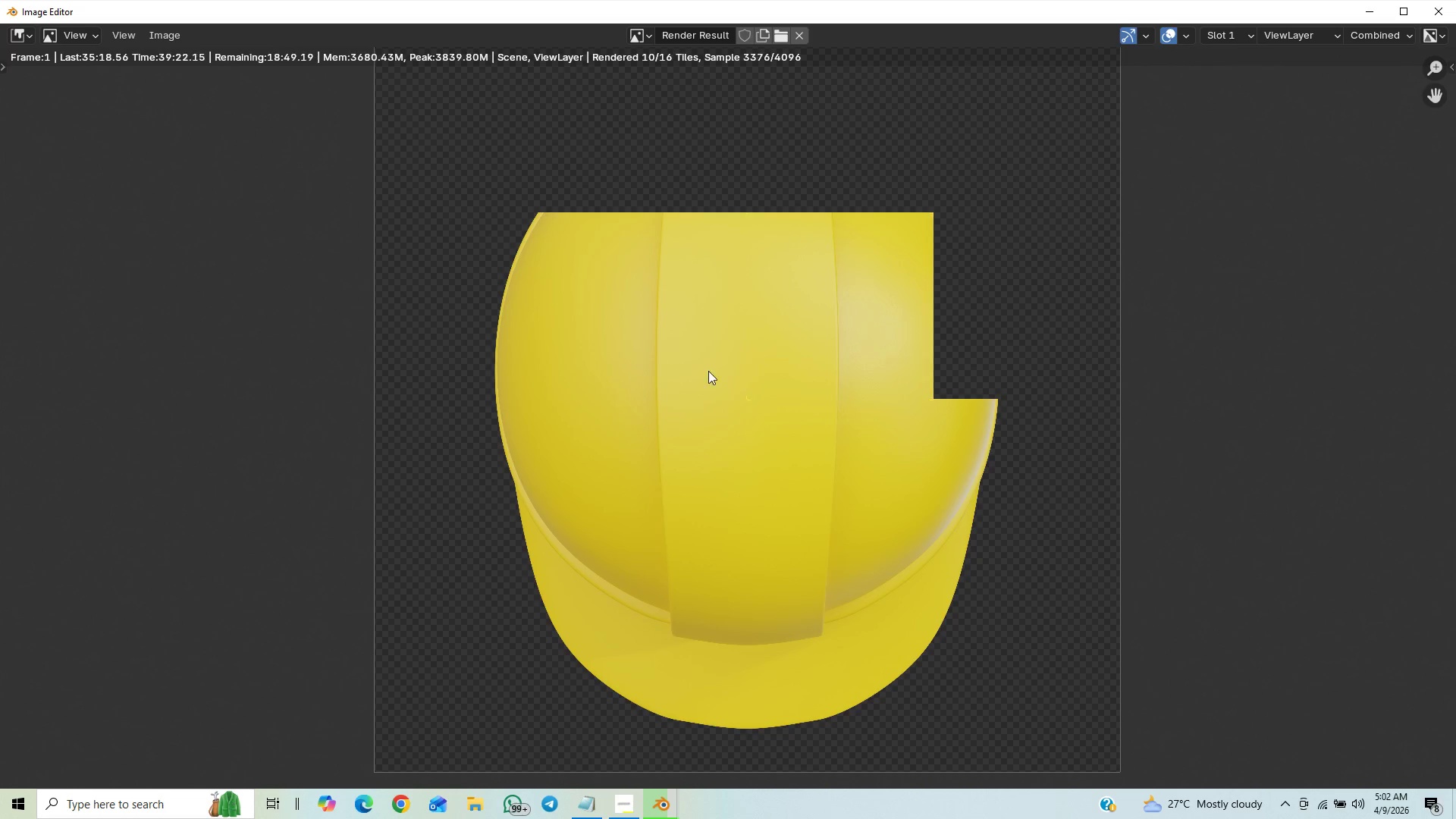 
wait(25.63)
 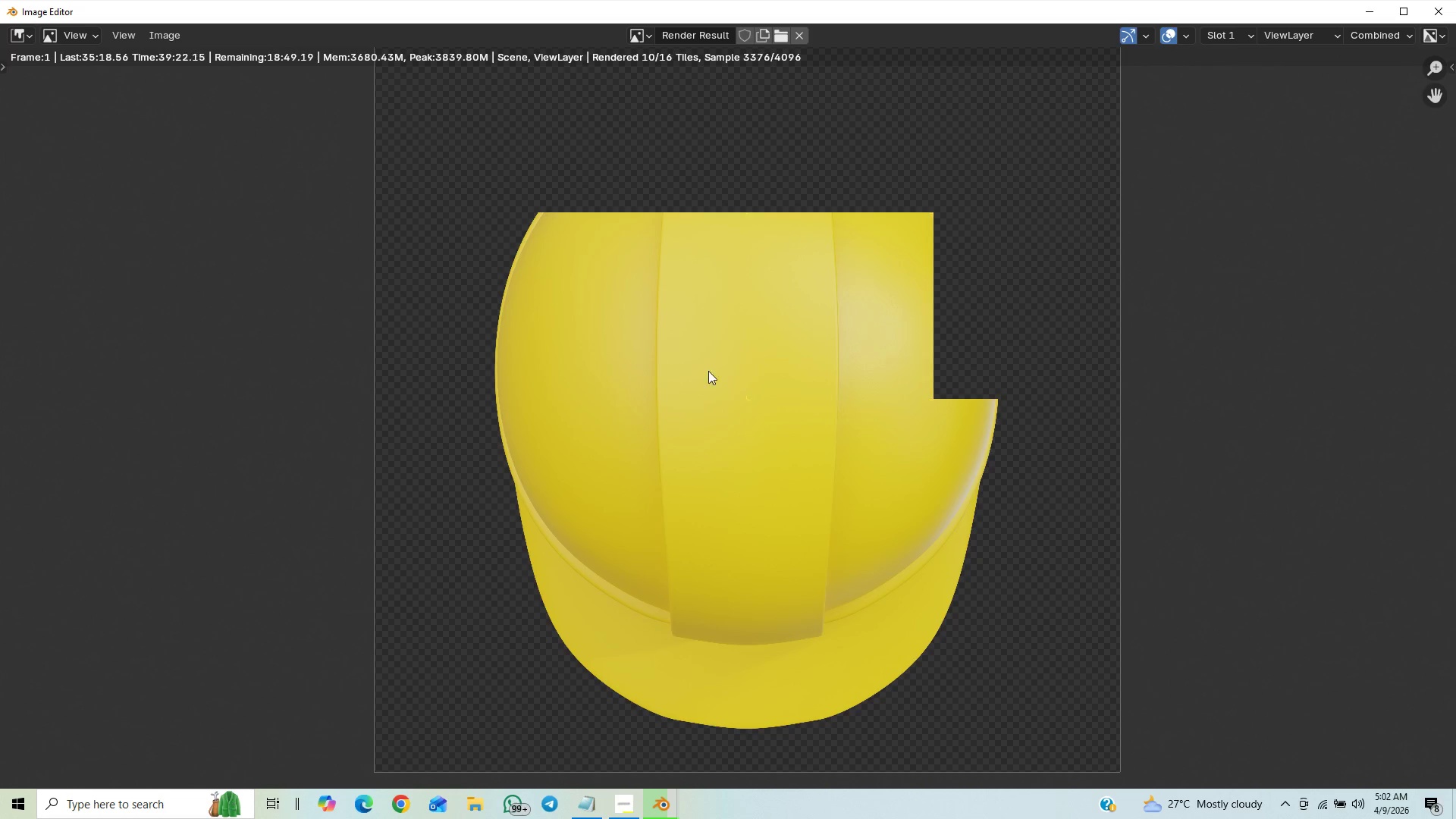 
scroll: coordinate [613, 509], scroll_direction: down, amount: 2.0
 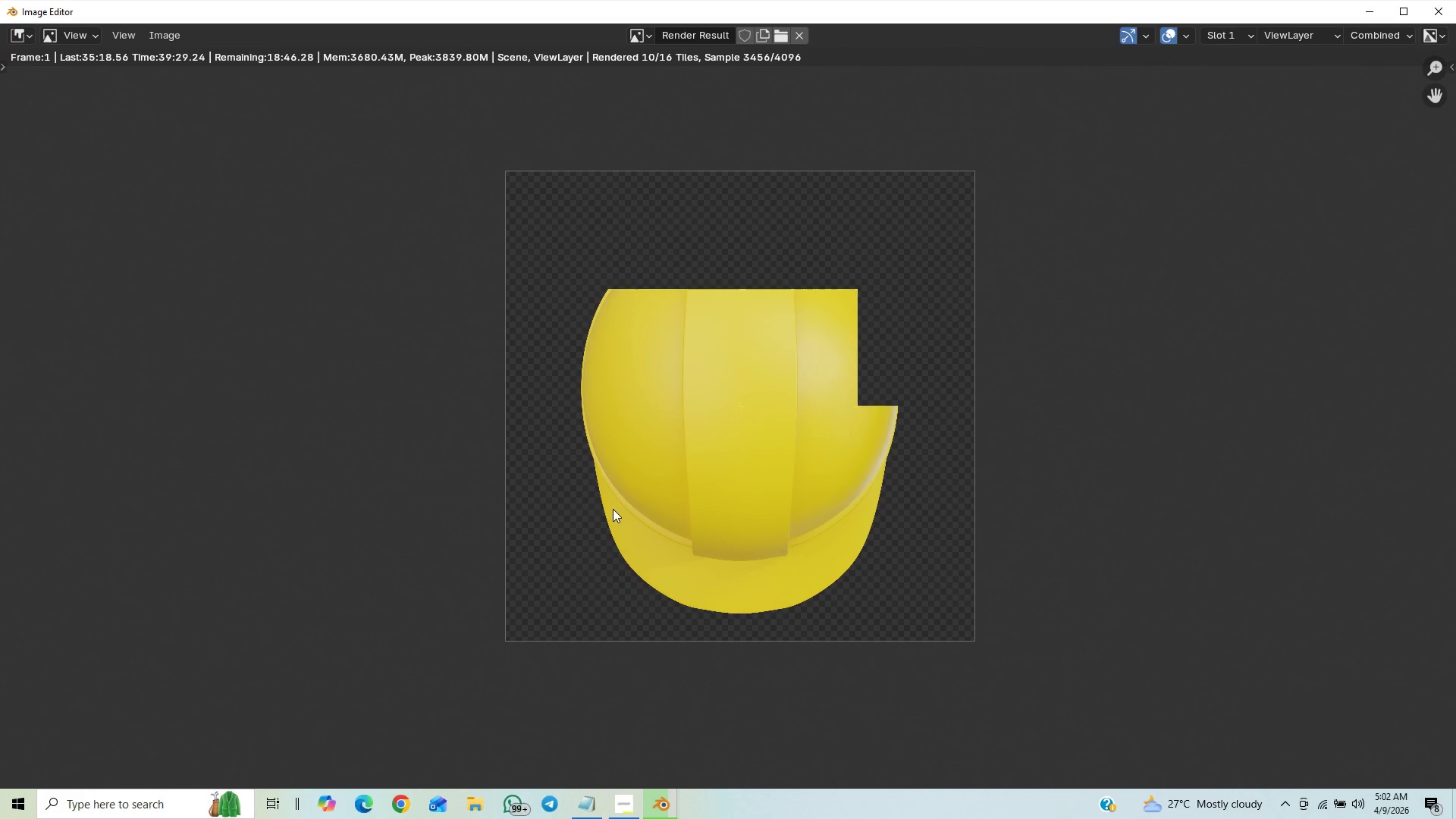 
scroll: coordinate [613, 509], scroll_direction: up, amount: 3.0
 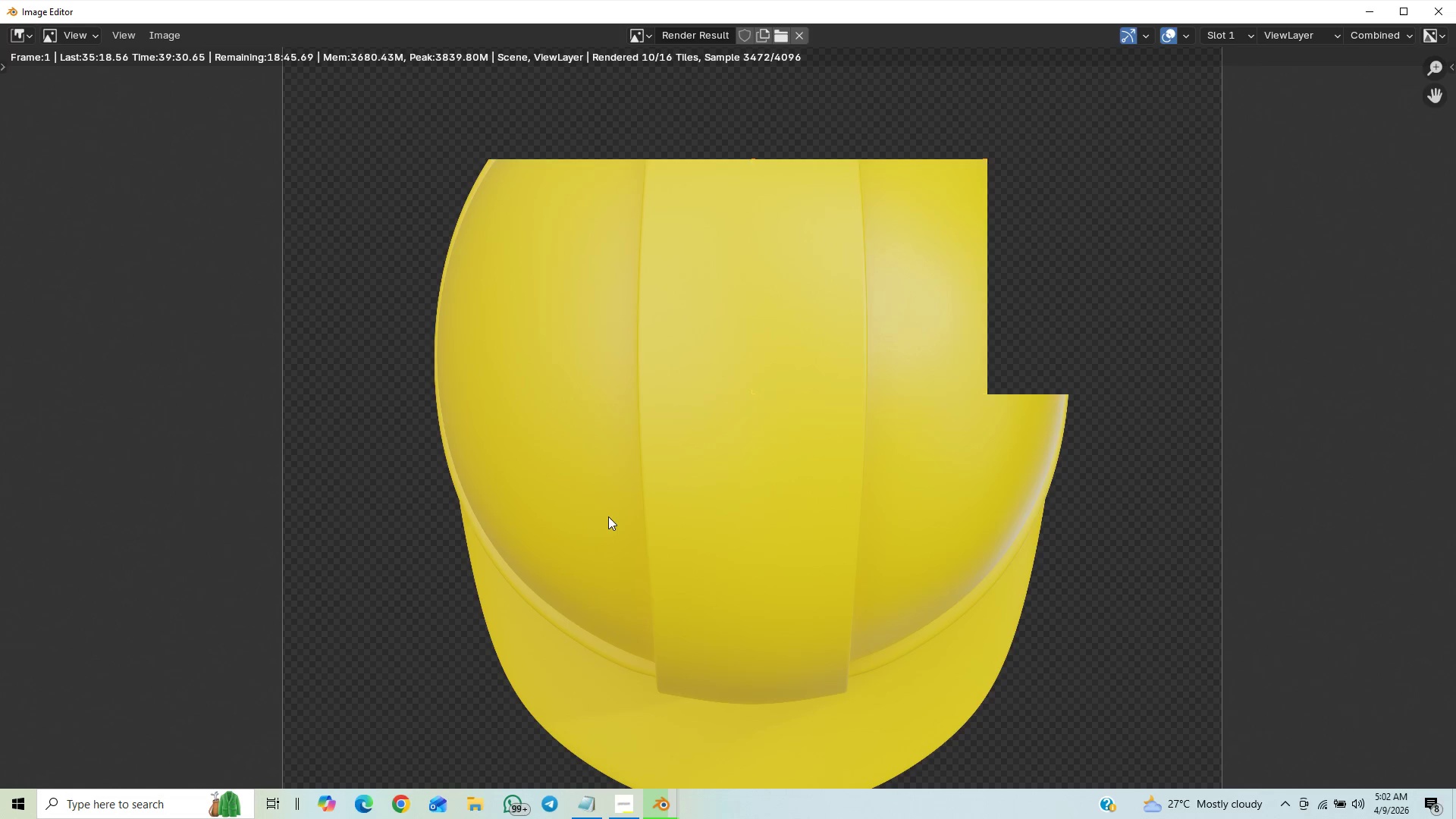 
scroll: coordinate [608, 517], scroll_direction: down, amount: 3.0
 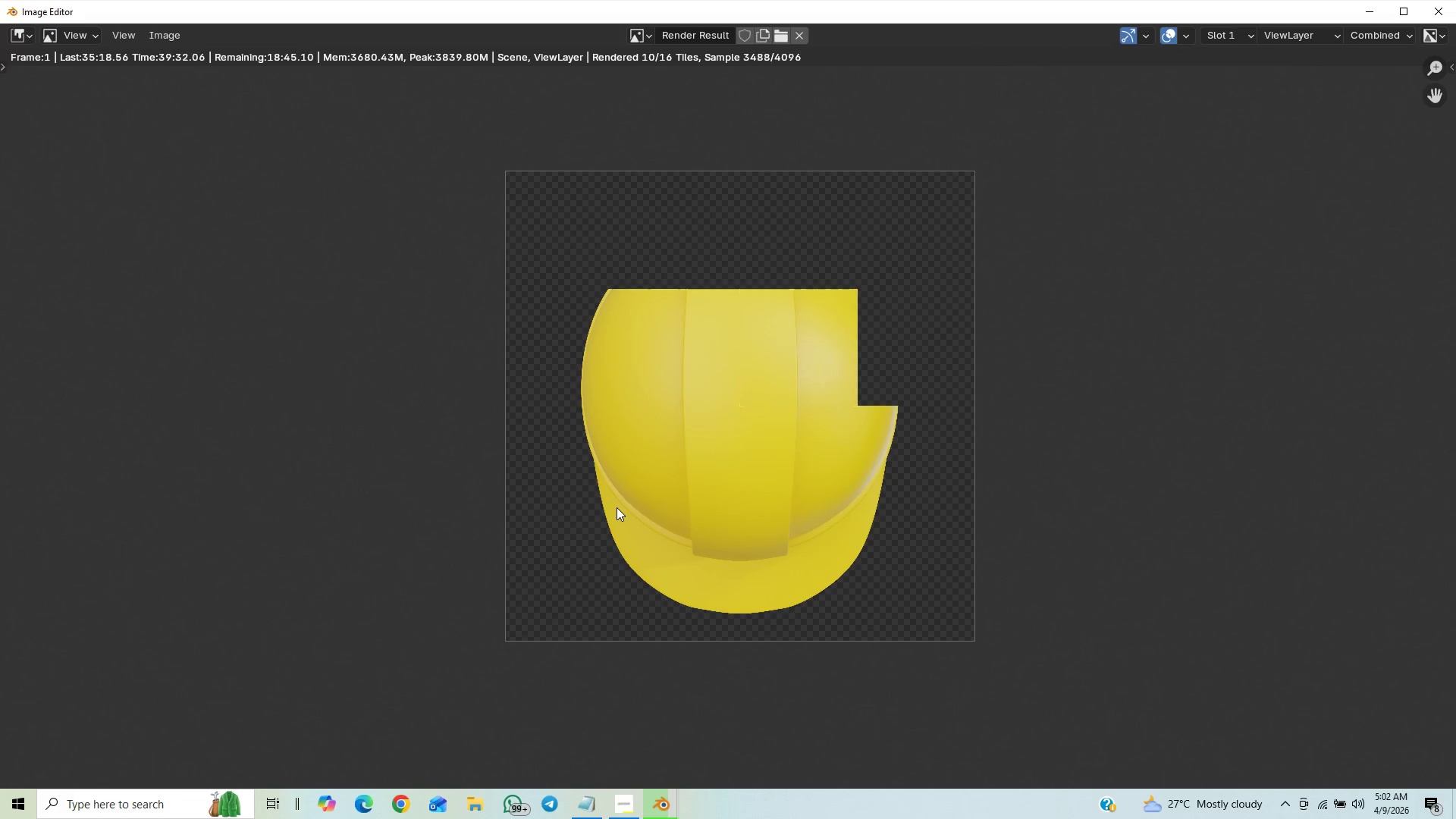 
scroll: coordinate [614, 507], scroll_direction: up, amount: 5.0
 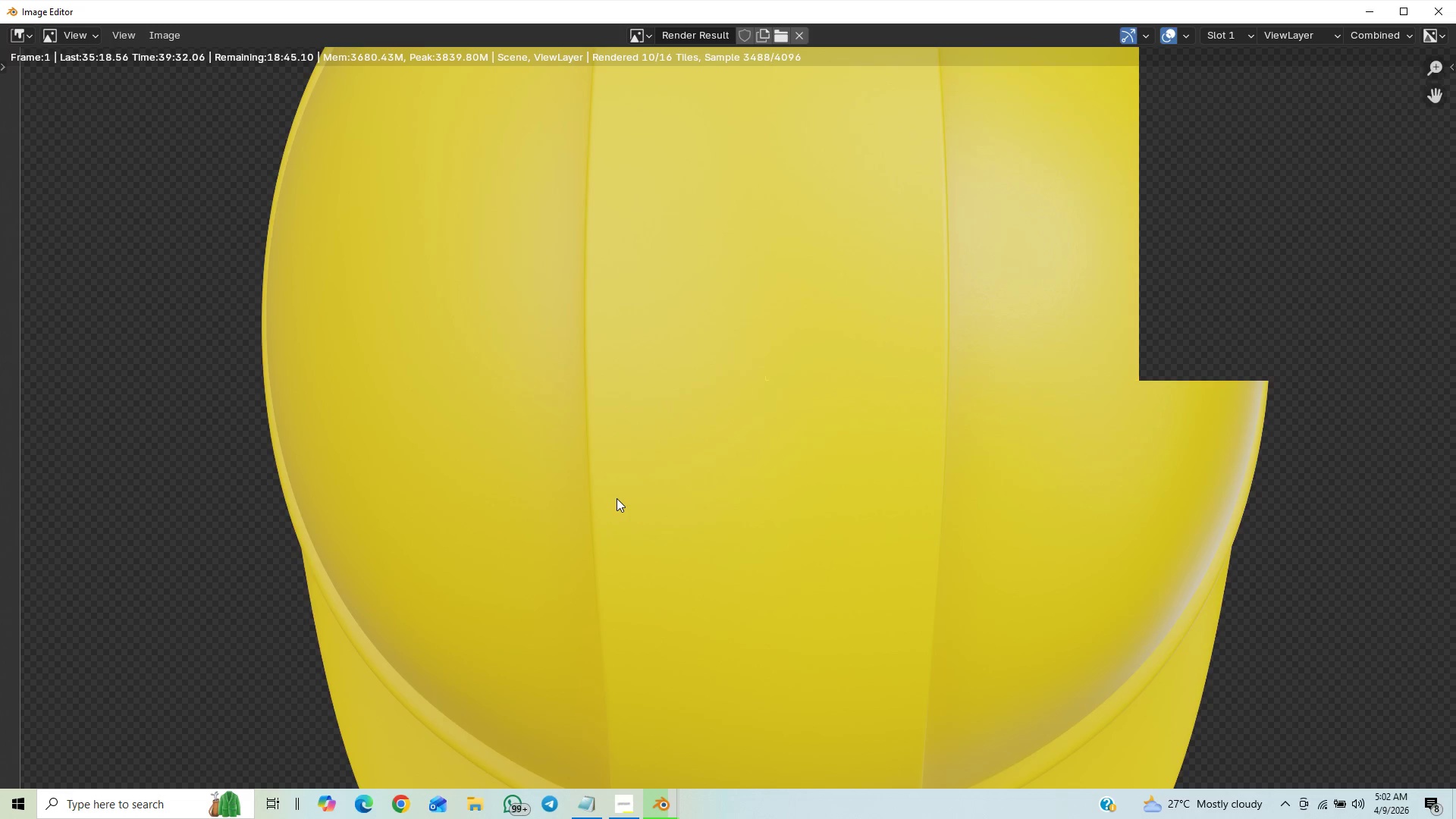 
scroll: coordinate [701, 491], scroll_direction: down, amount: 14.0
 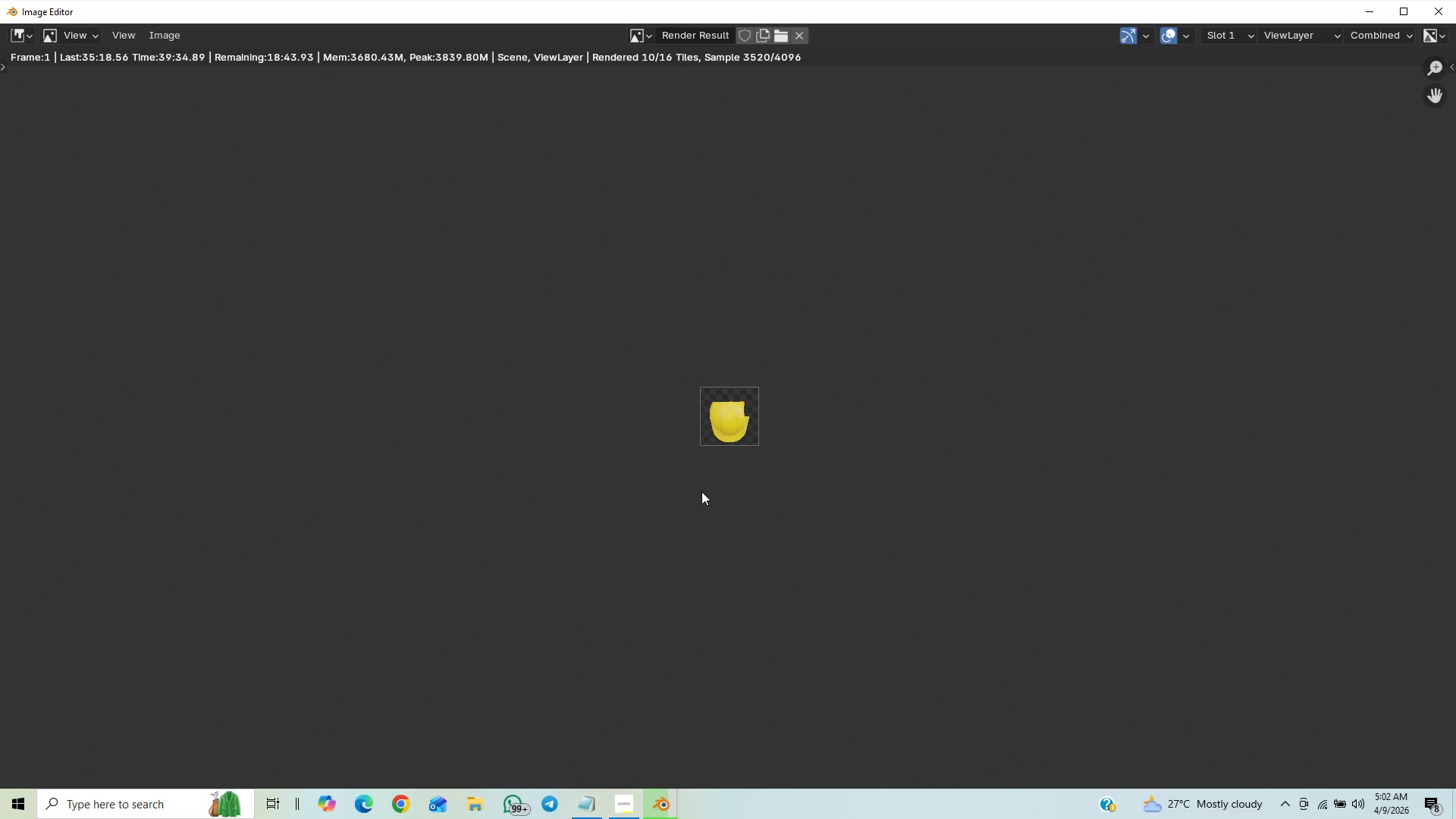 
scroll: coordinate [701, 490], scroll_direction: up, amount: 13.0
 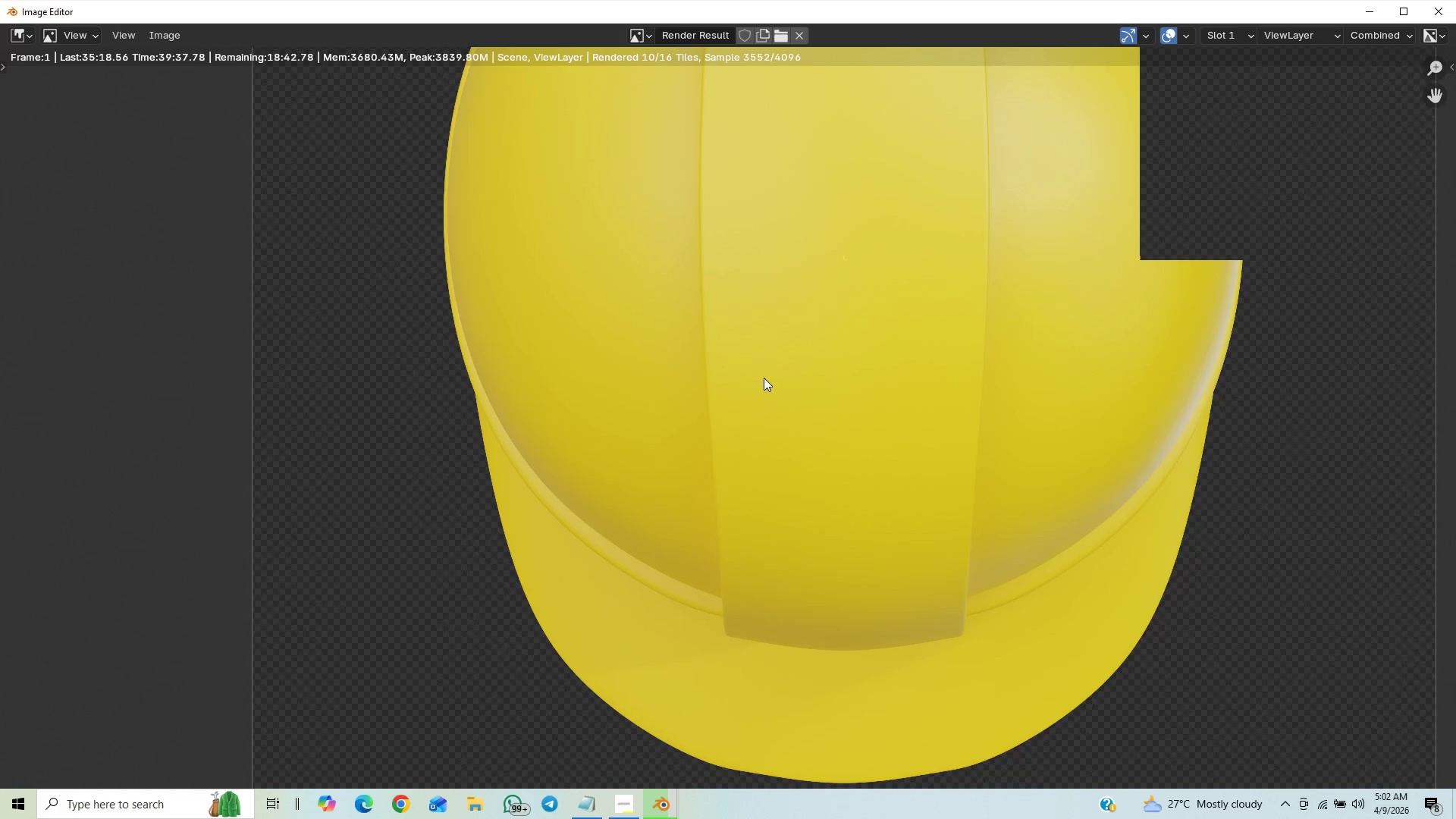 
scroll: coordinate [732, 417], scroll_direction: down, amount: 1.0
 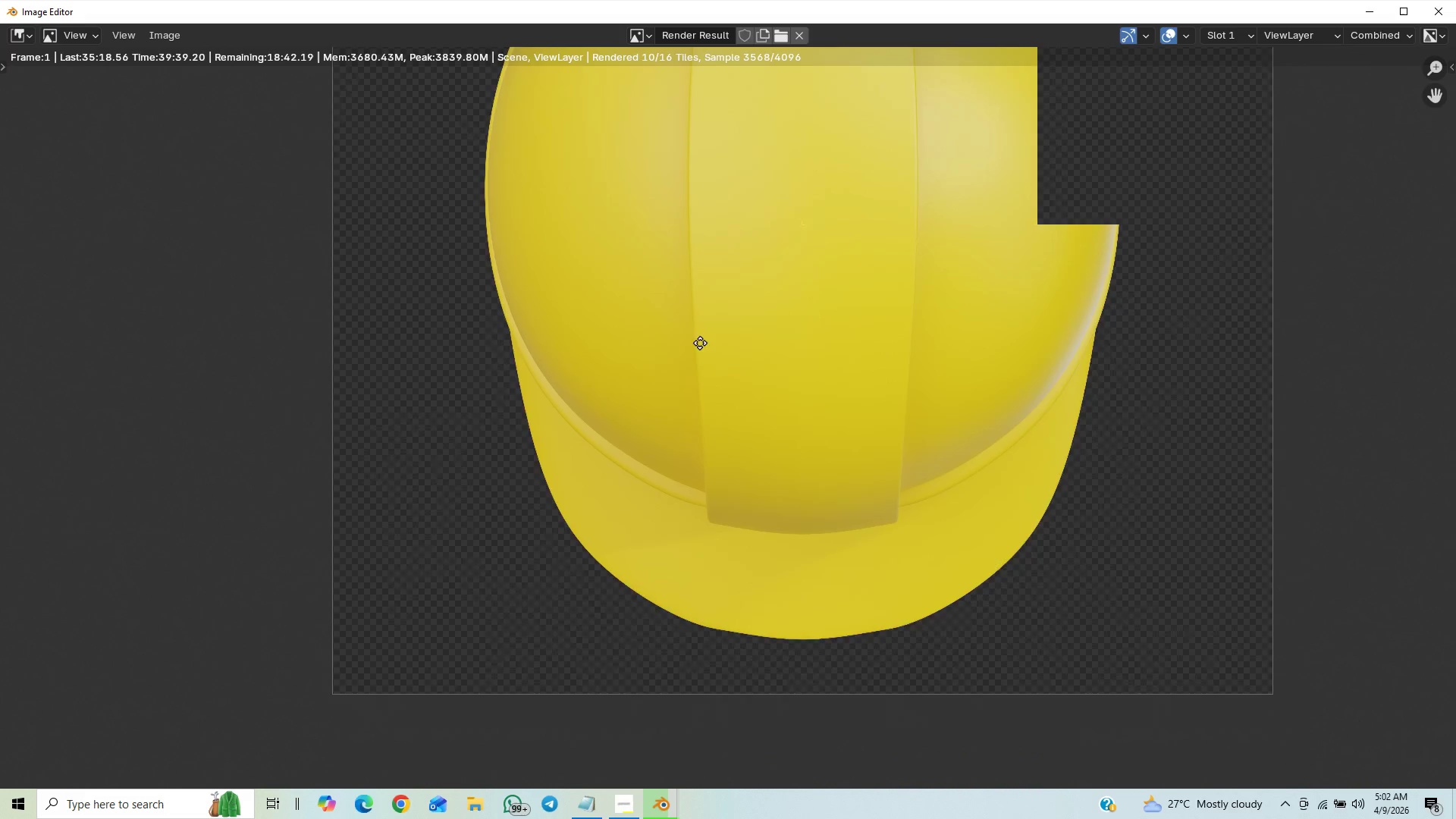 
scroll: coordinate [692, 382], scroll_direction: up, amount: 6.0
 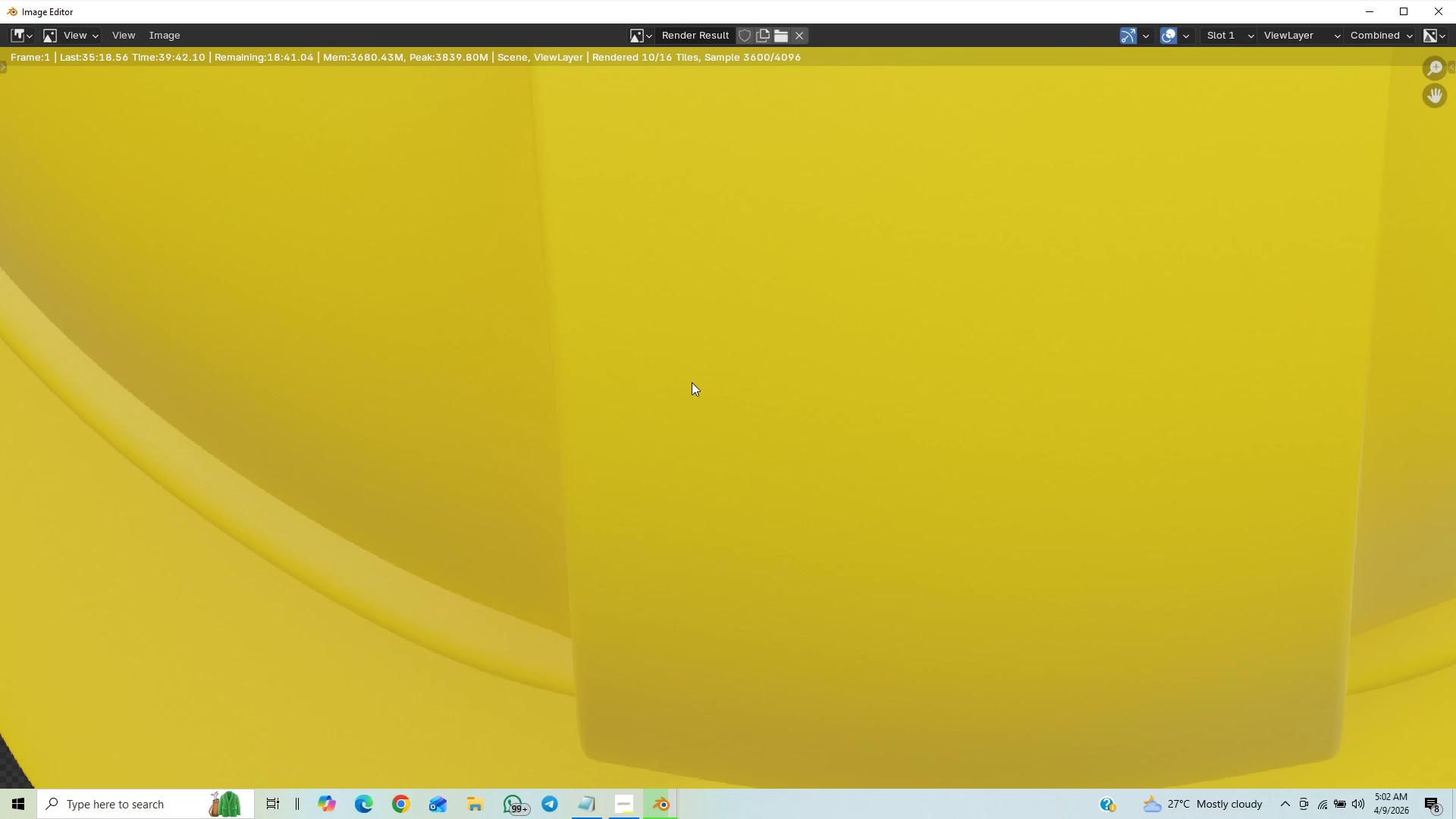 
scroll: coordinate [663, 437], scroll_direction: down, amount: 7.0
 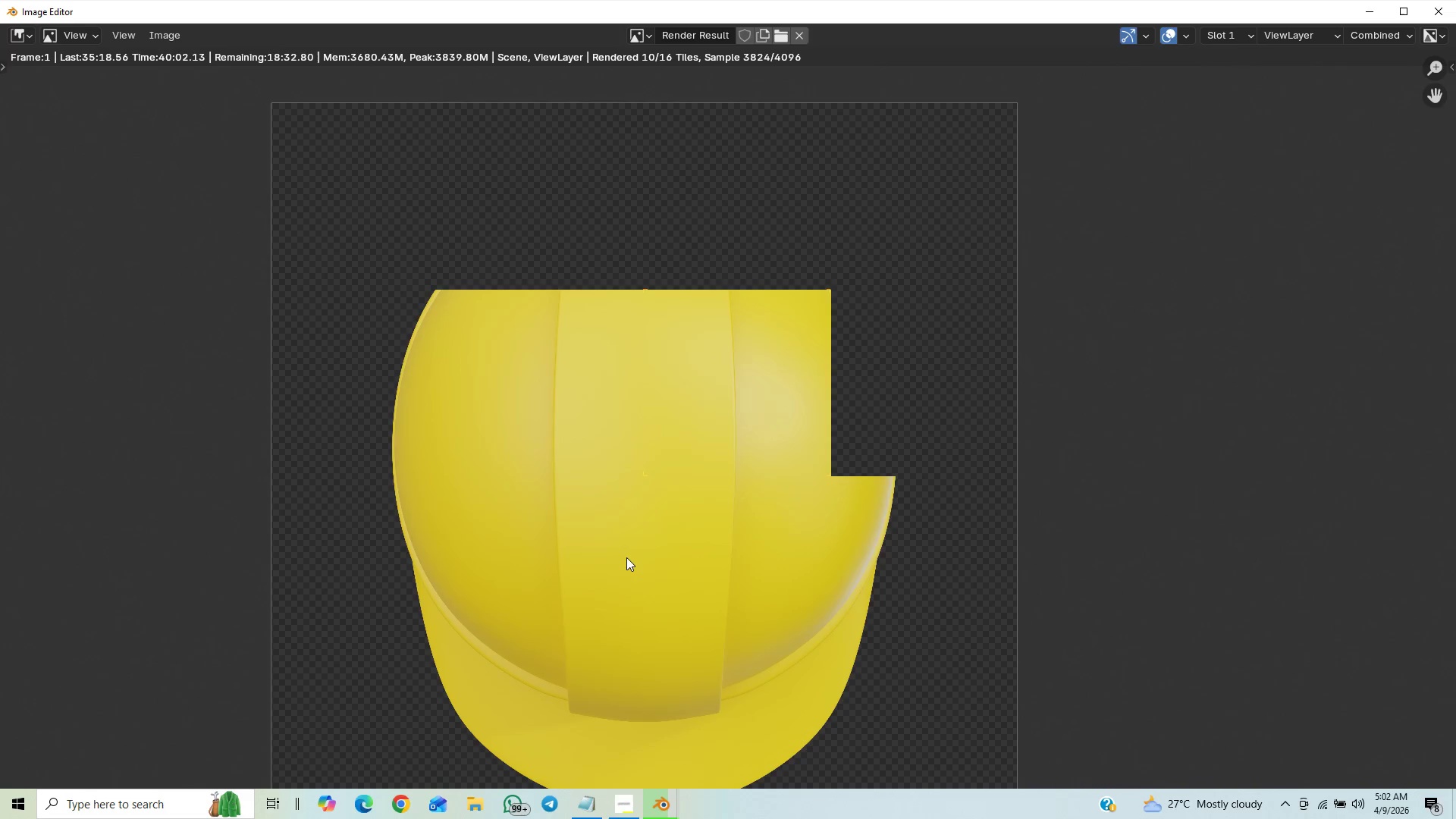 
wait(17.73)
 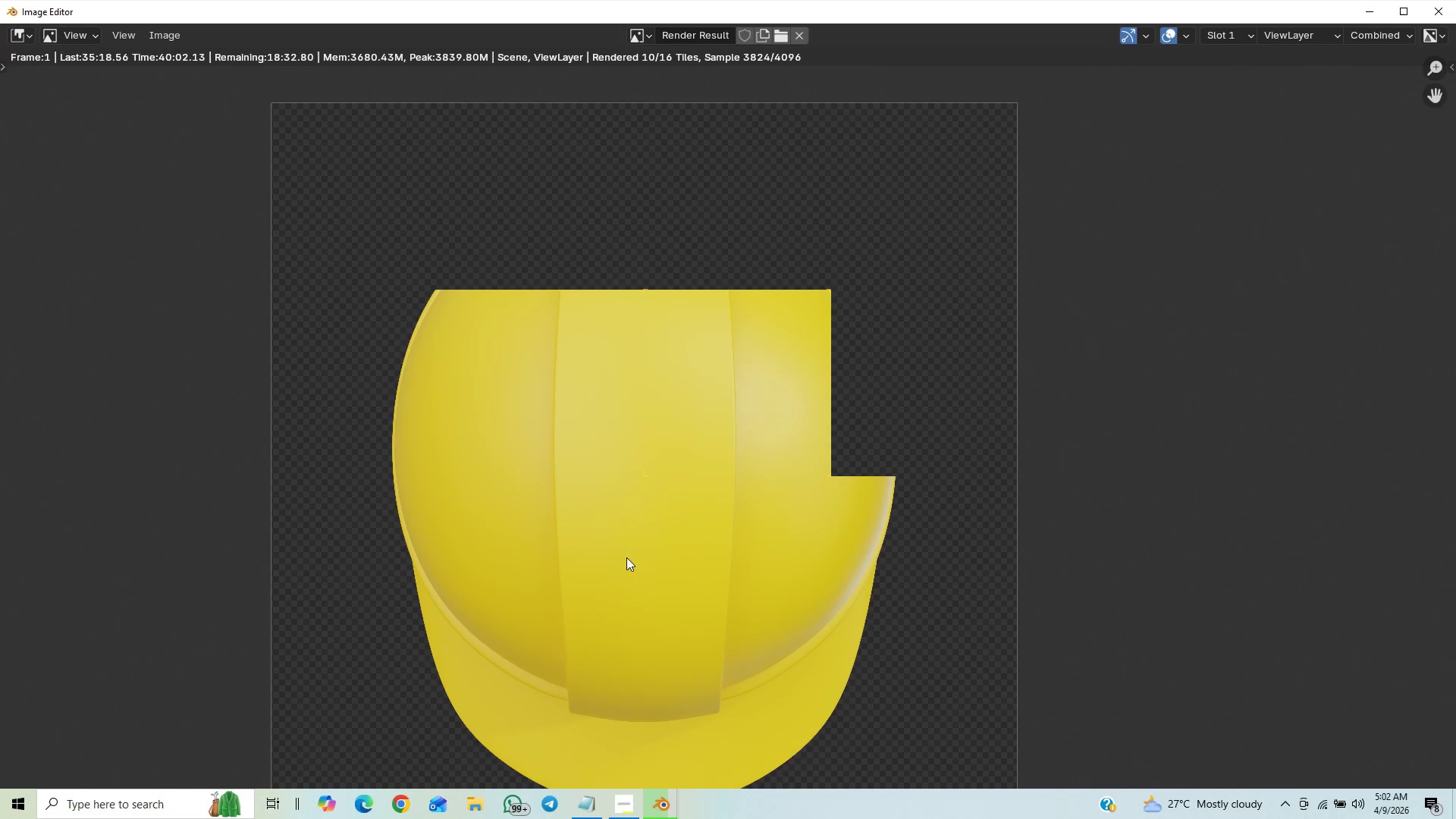 
scroll: coordinate [843, 402], scroll_direction: down, amount: 32.0
 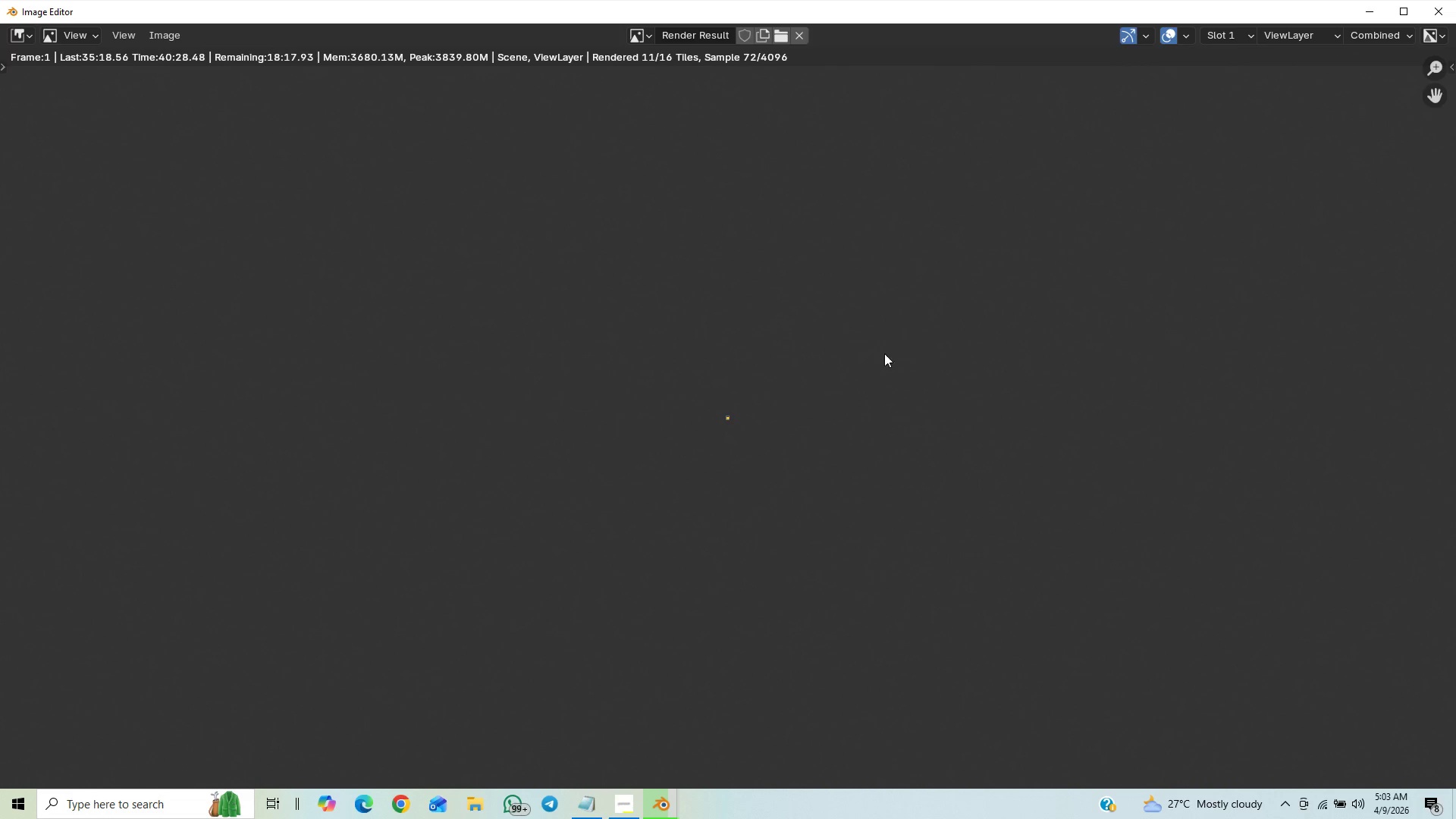 
wait(20.9)
 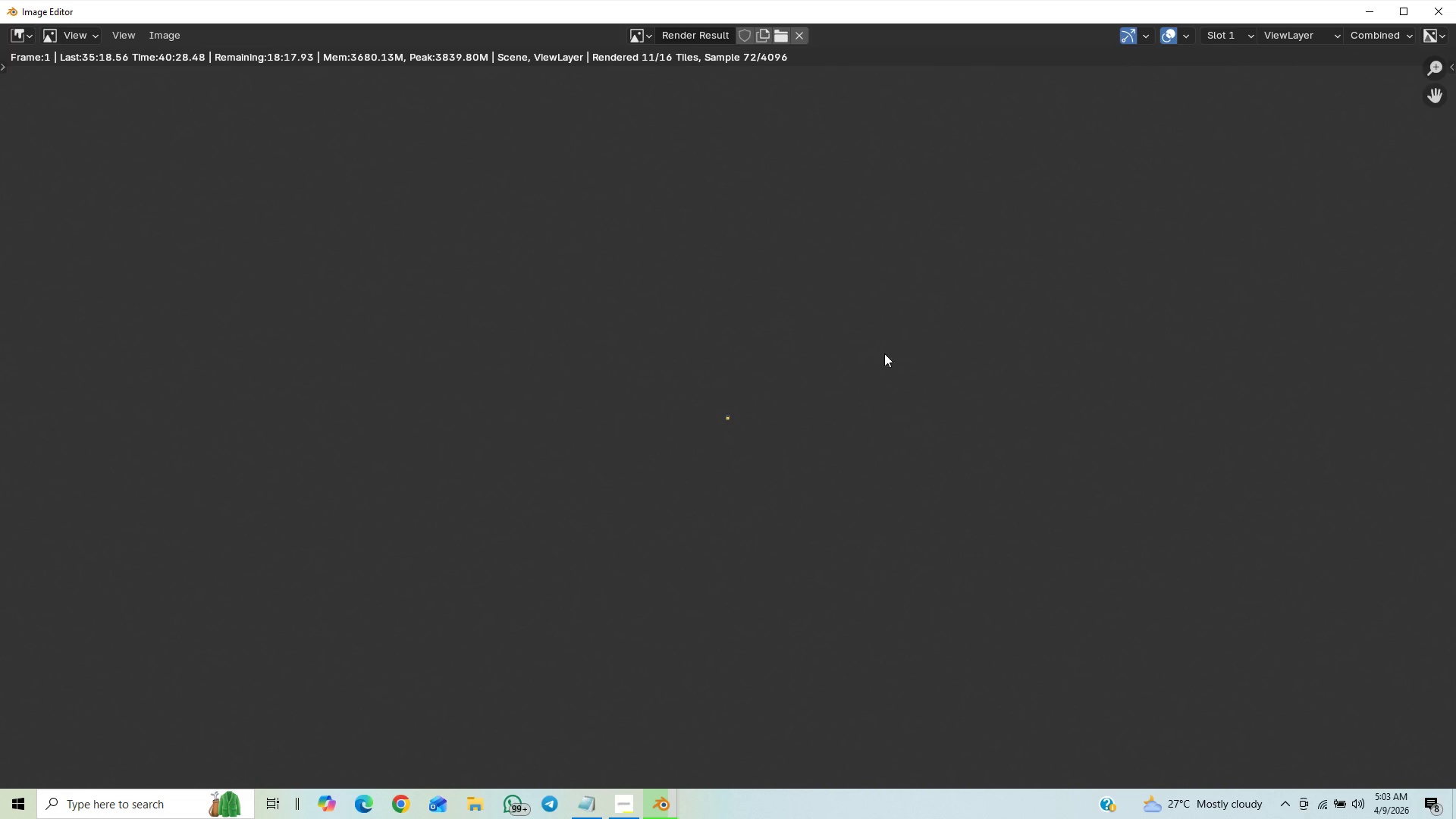 
scroll: coordinate [667, 435], scroll_direction: up, amount: 24.0
 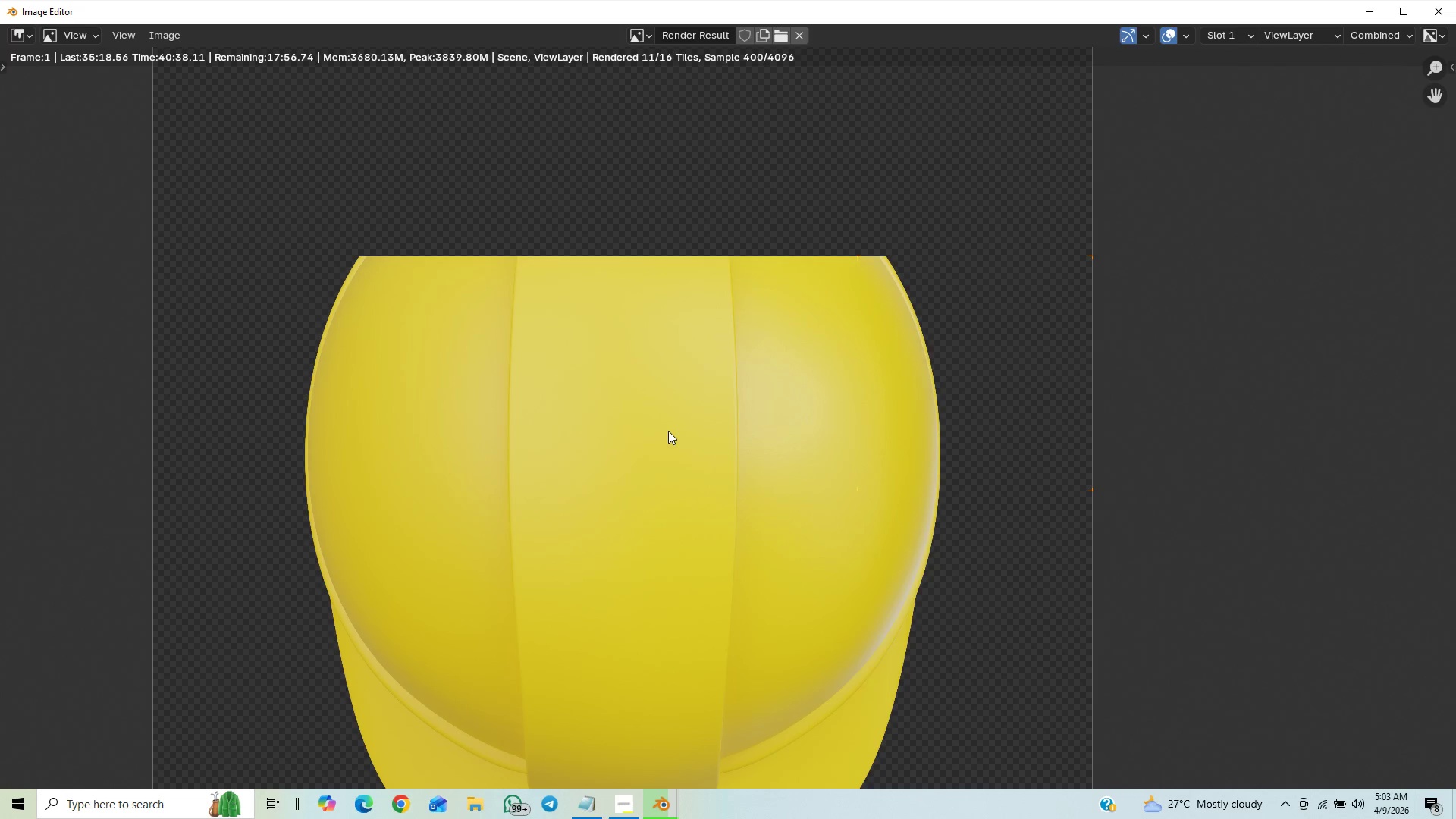 
scroll: coordinate [668, 431], scroll_direction: down, amount: 3.0
 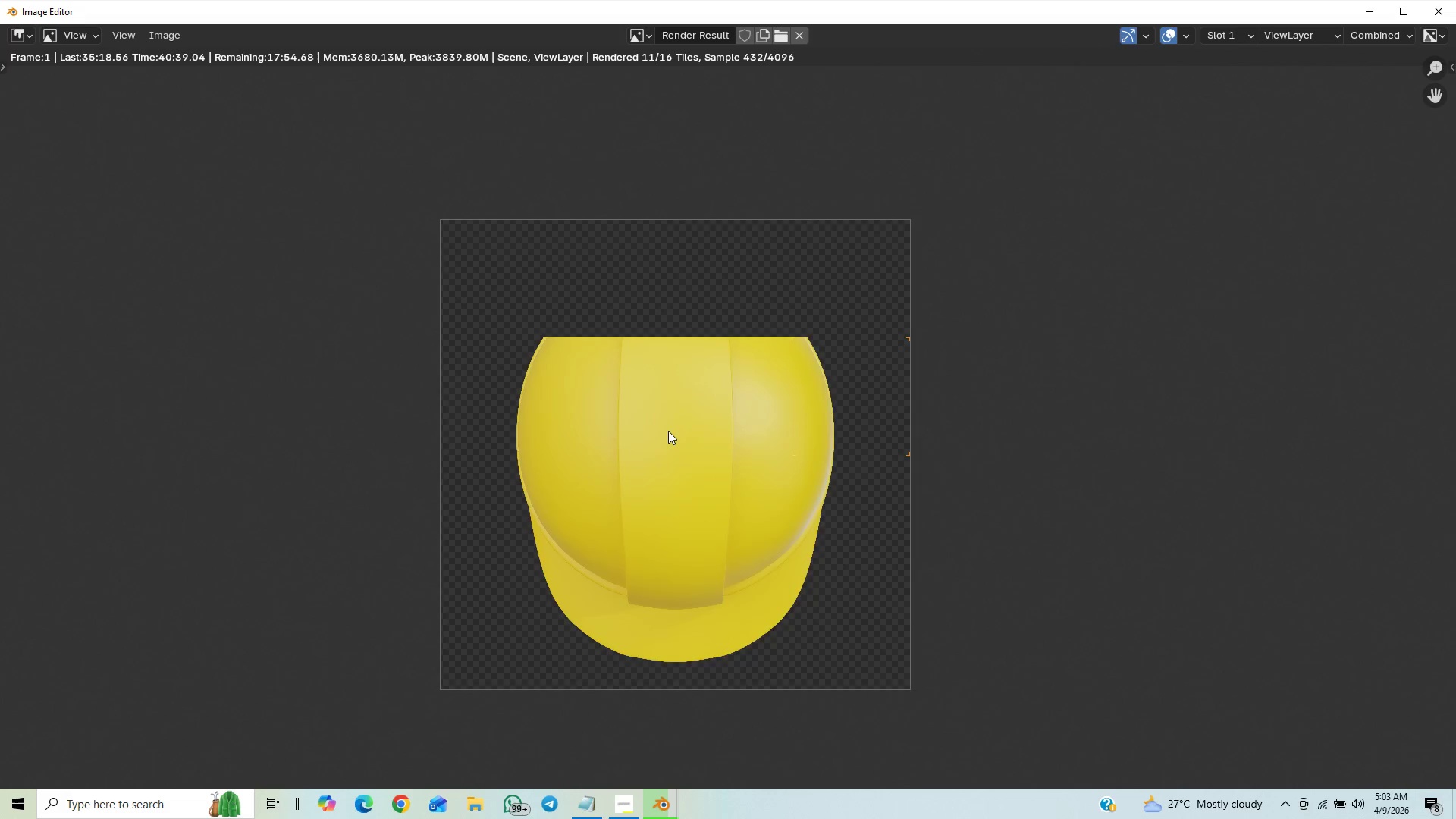 
scroll: coordinate [668, 431], scroll_direction: up, amount: 3.0
 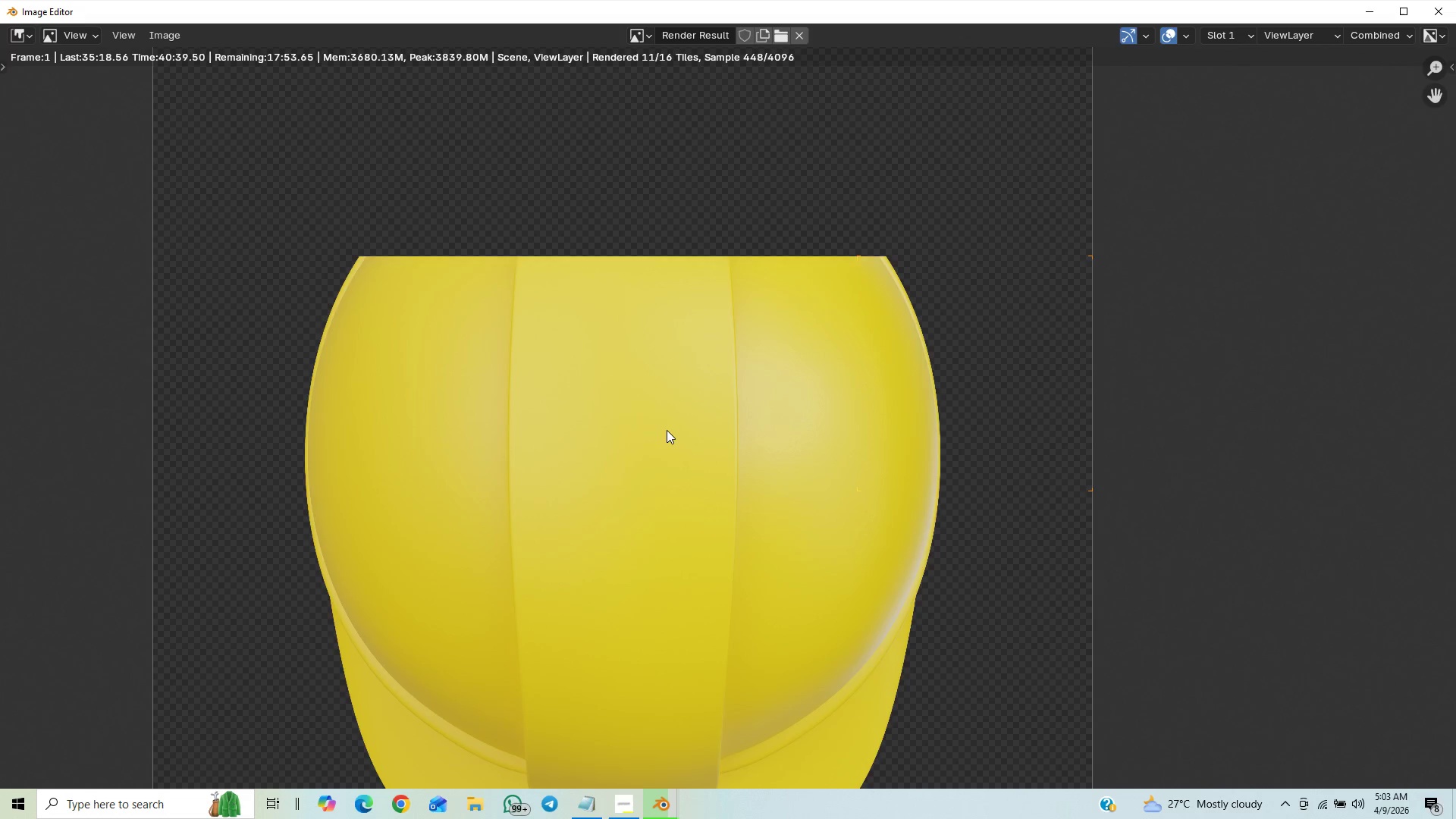 
scroll: coordinate [667, 430], scroll_direction: down, amount: 1.0
 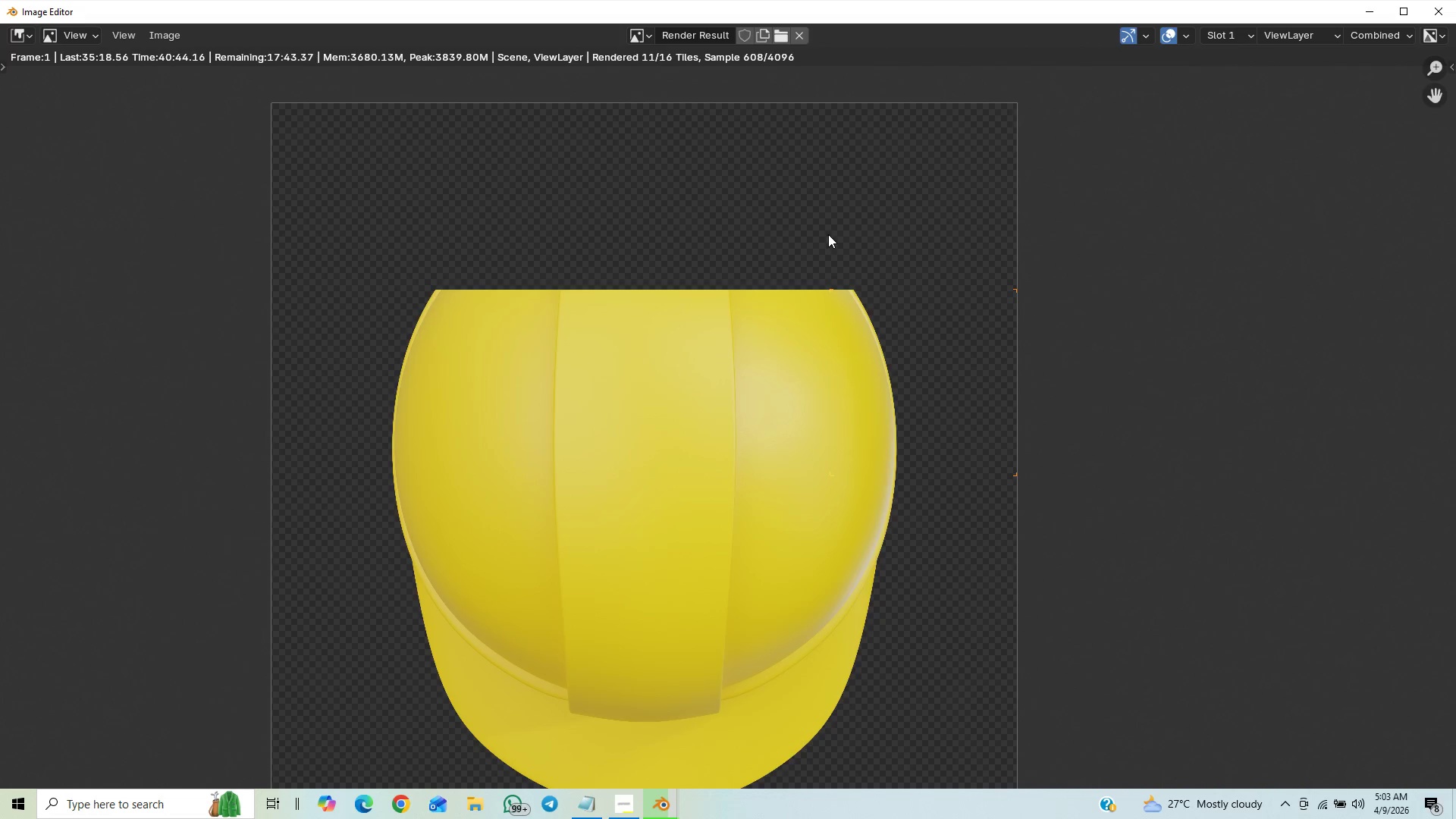 
wait(5.74)
 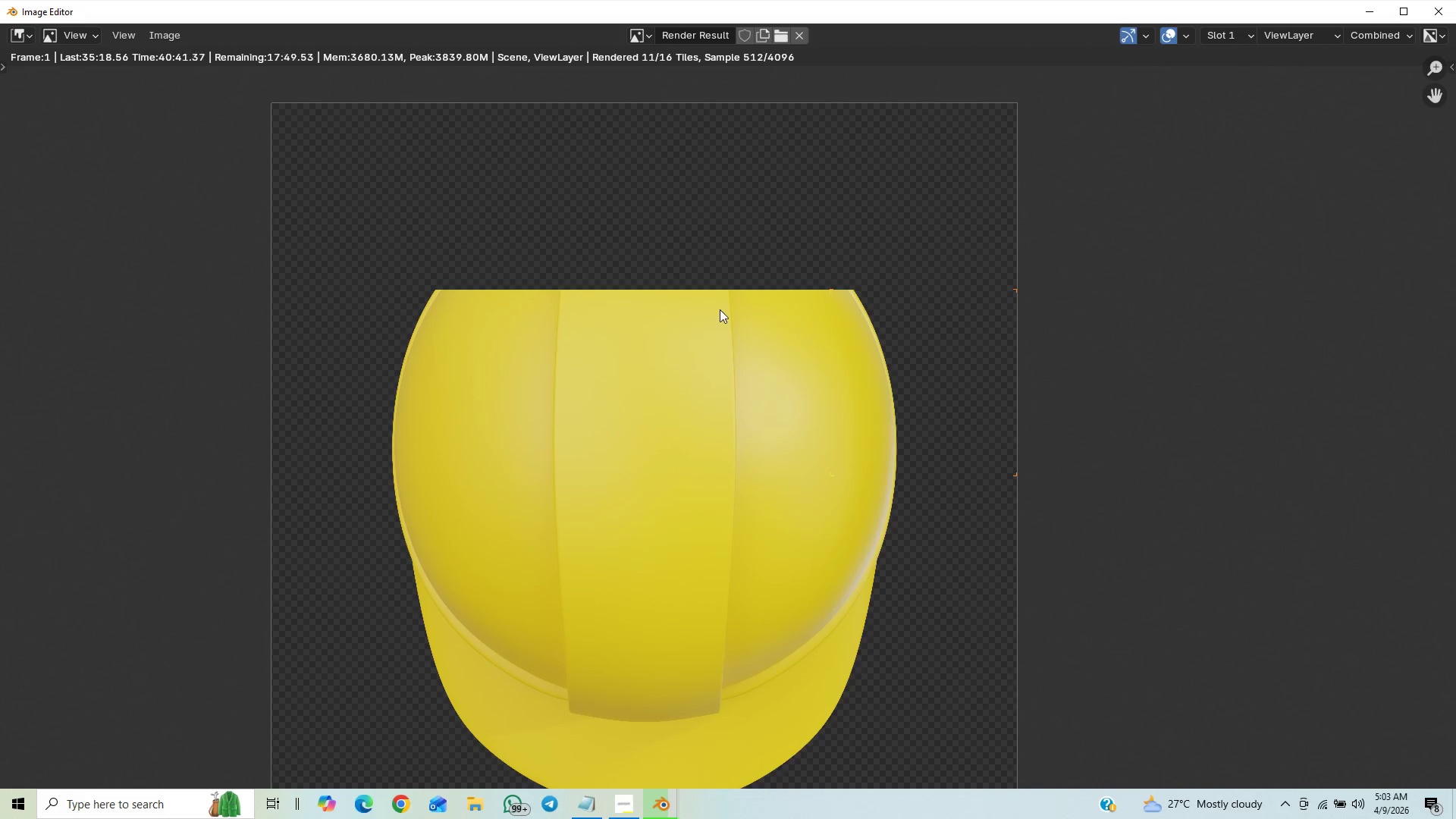 
key(Control+S)
 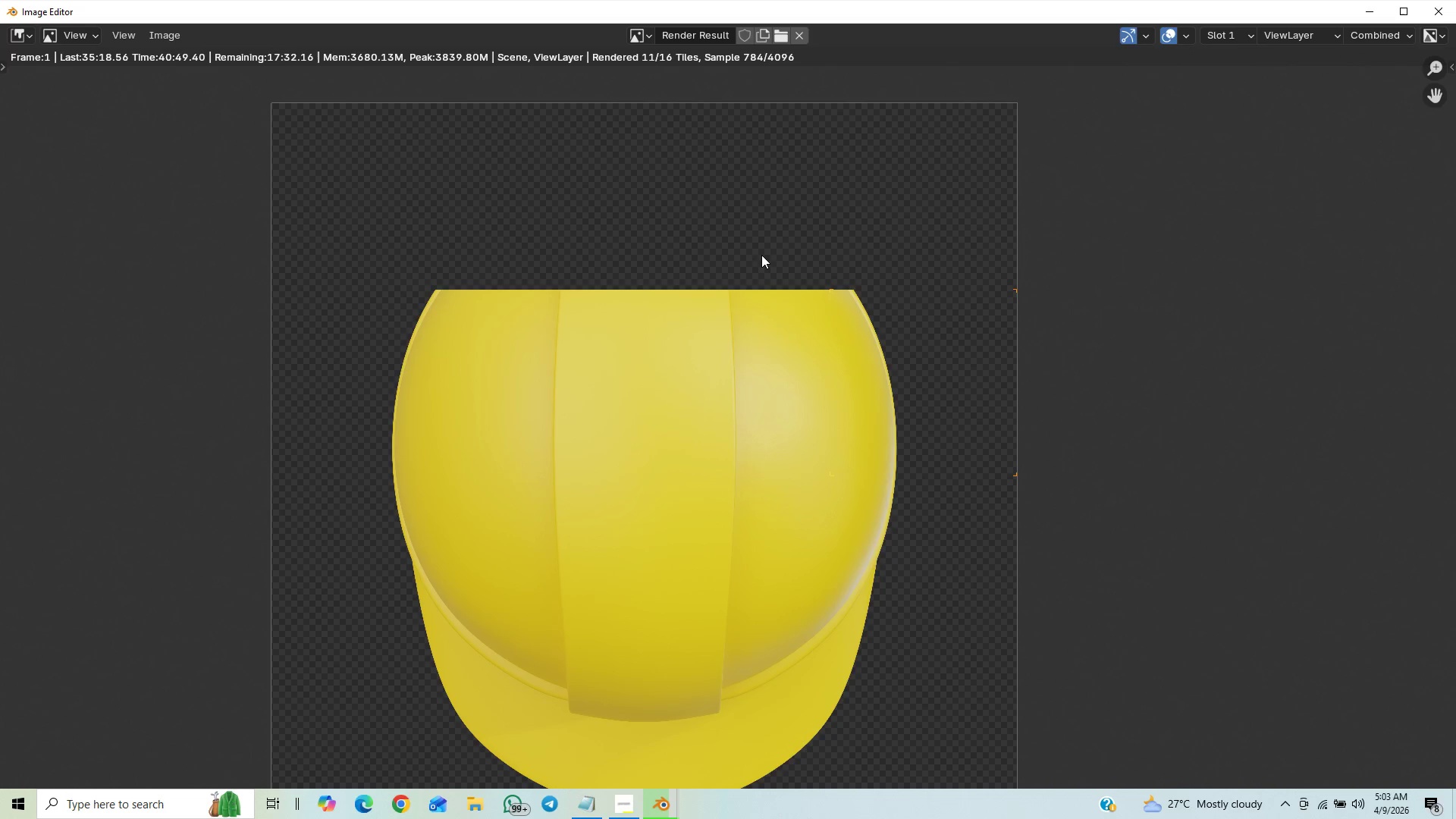 
wait(8.38)
 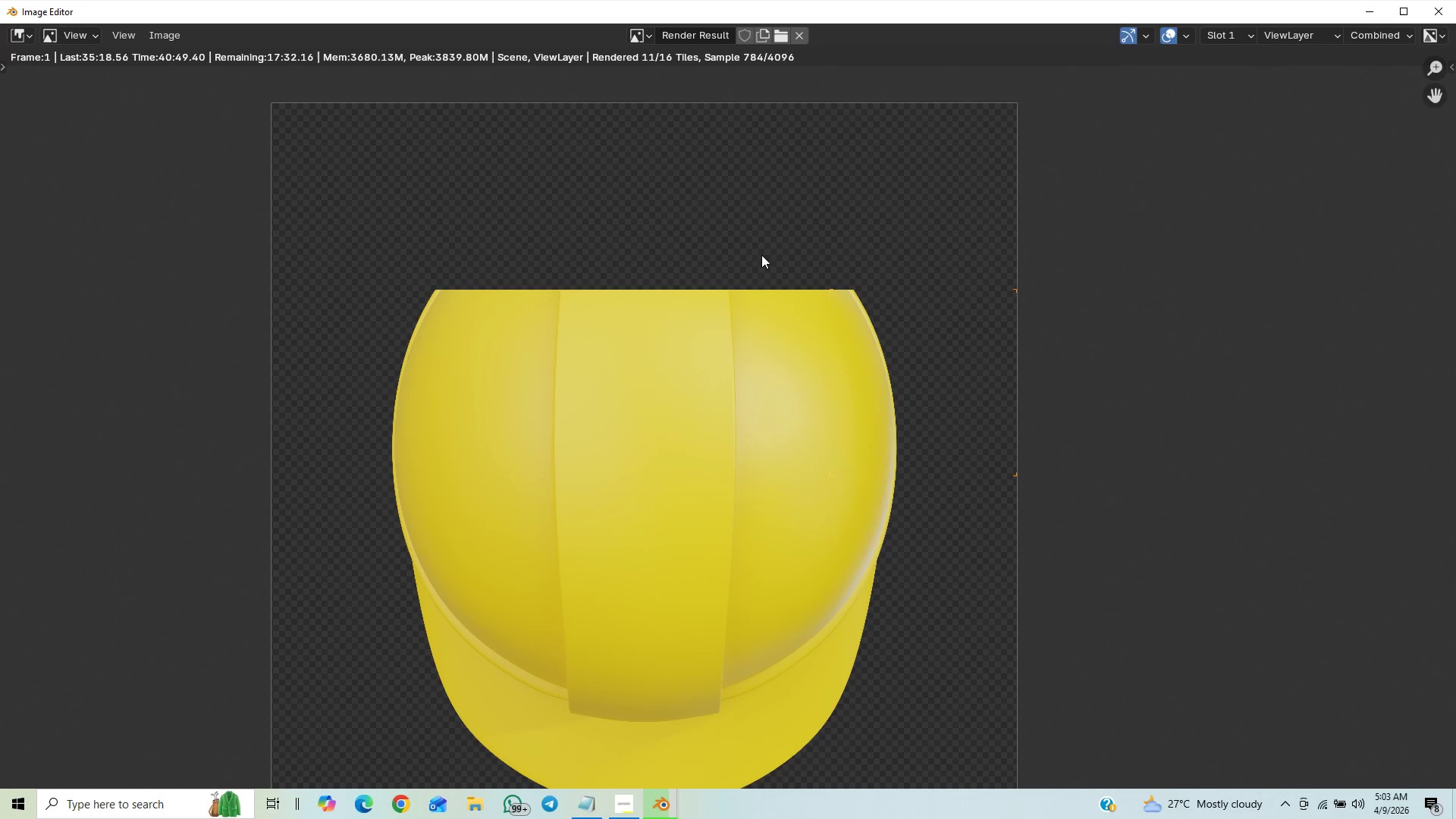 
scroll: coordinate [789, 197], scroll_direction: down, amount: 2.0
 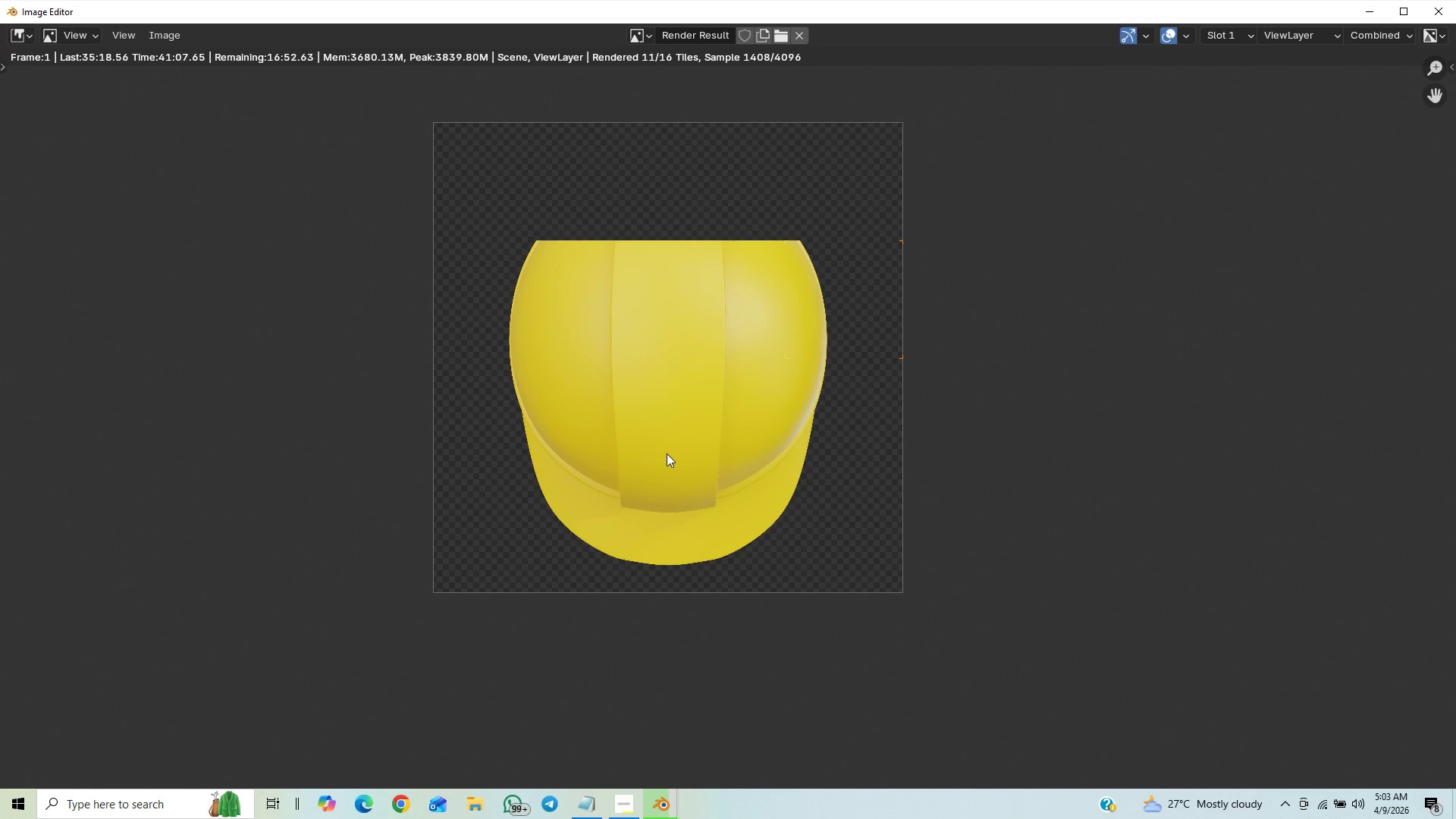 
wait(16.53)
 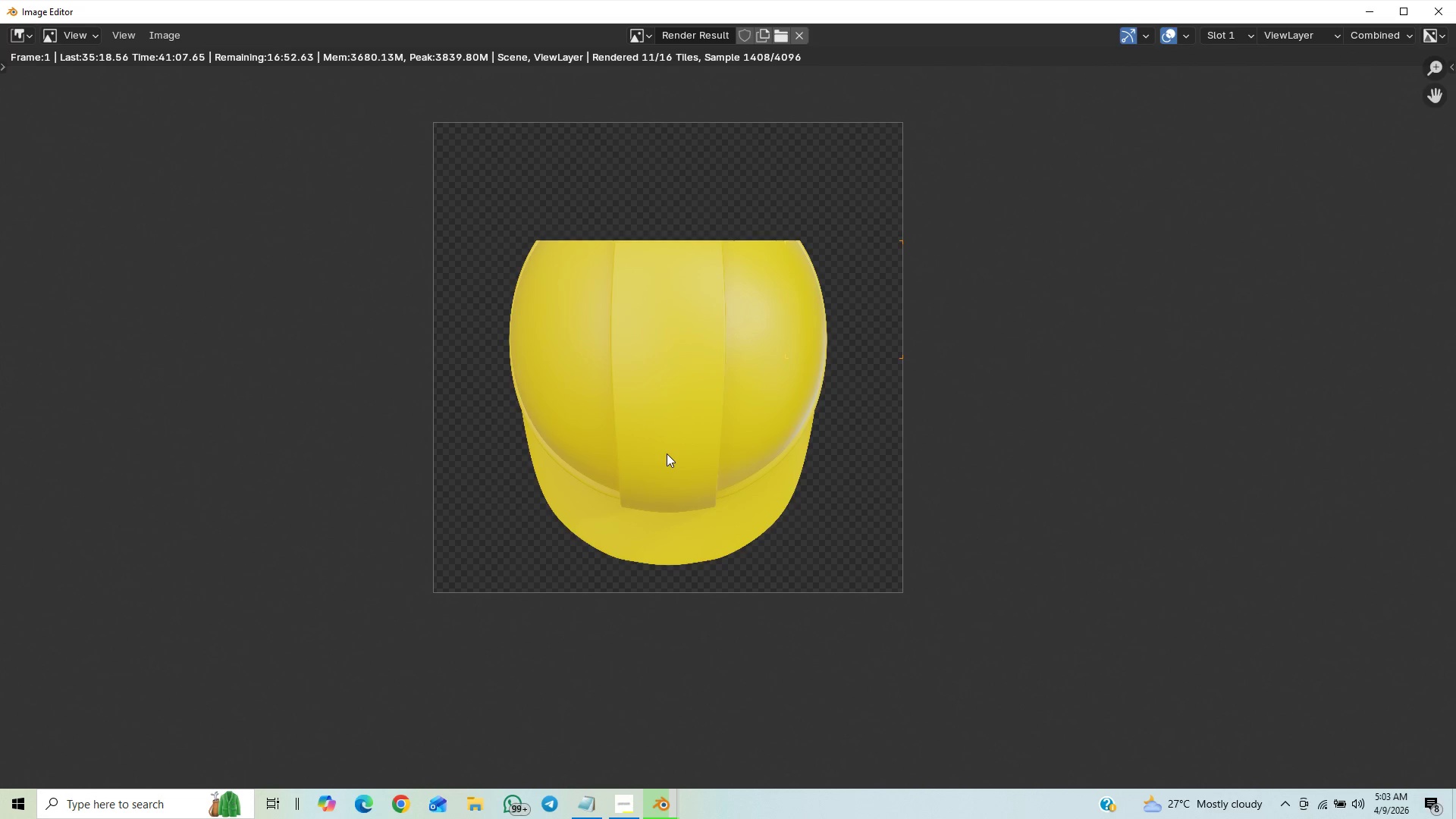 
left_click([609, 817])